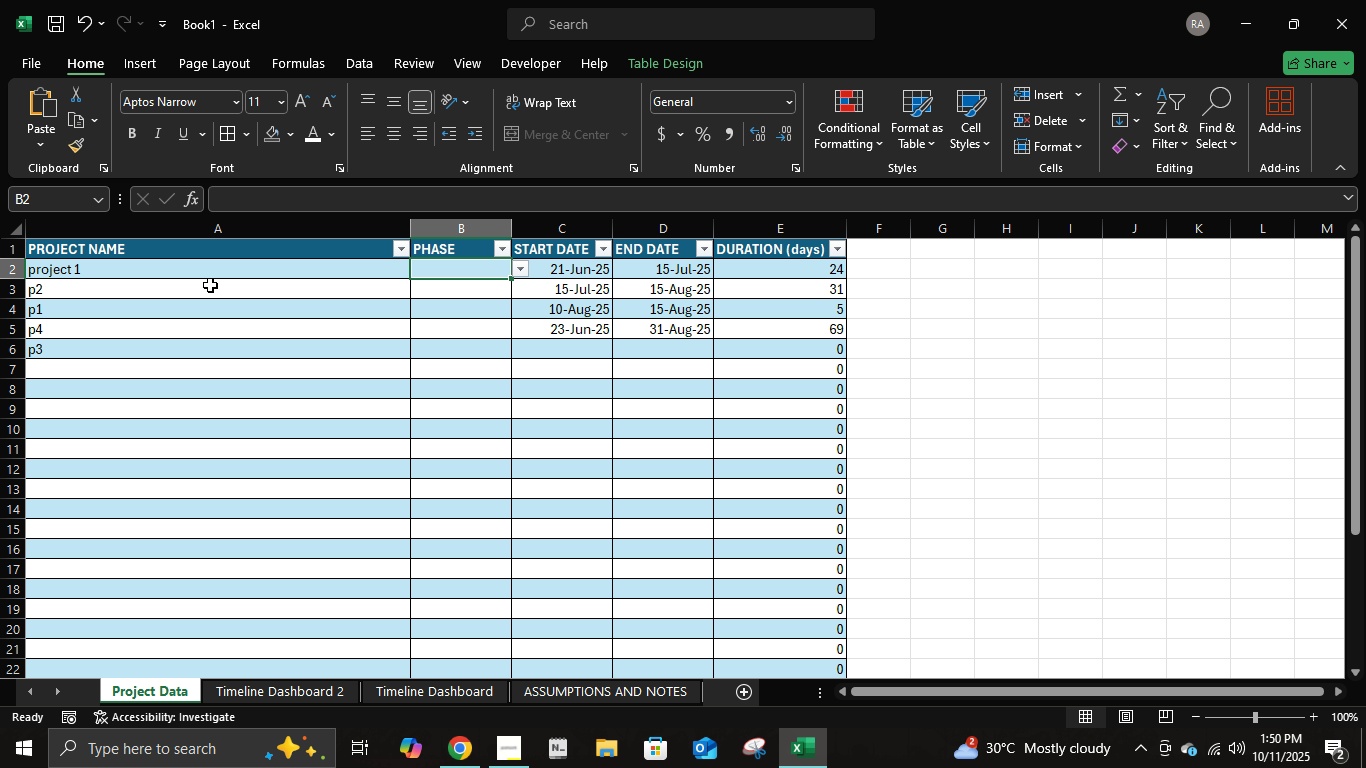 
type(pla)
 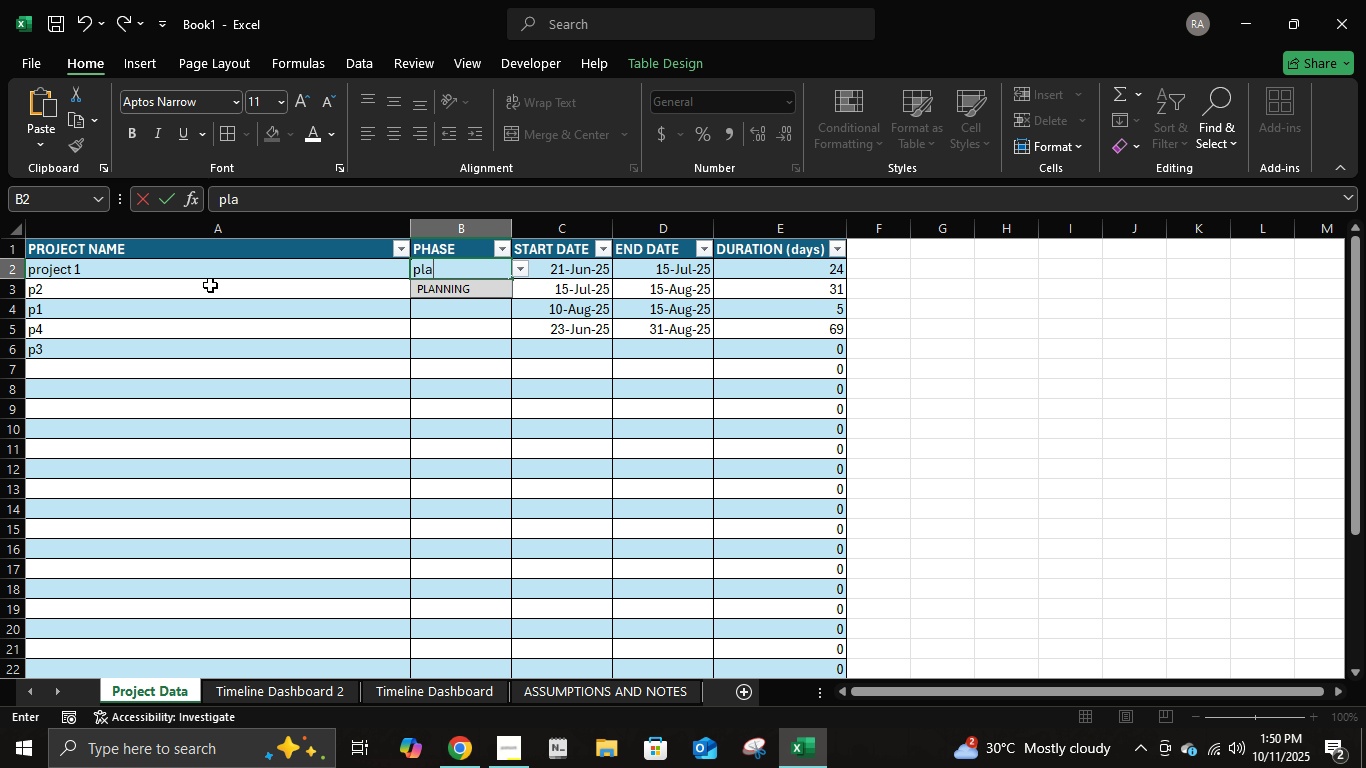 
key(Enter)
 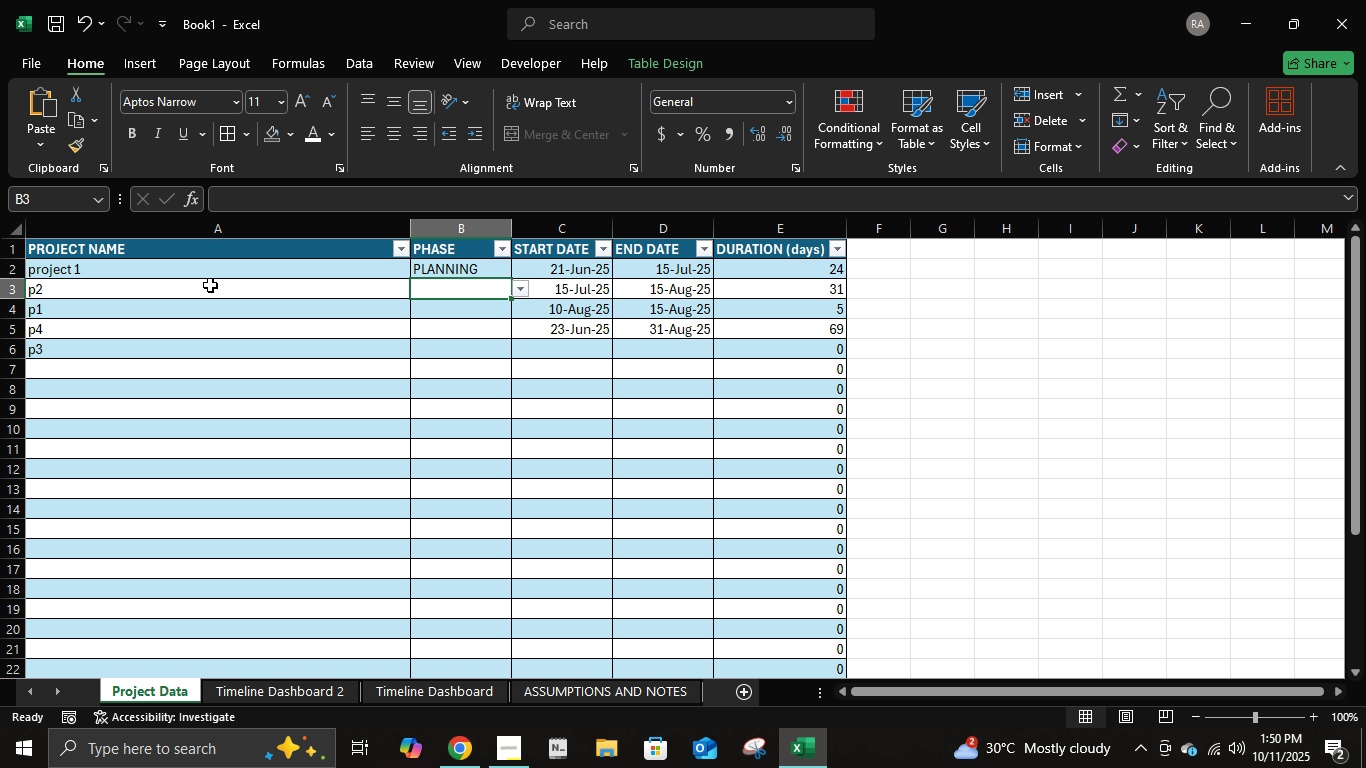 
key(C)
 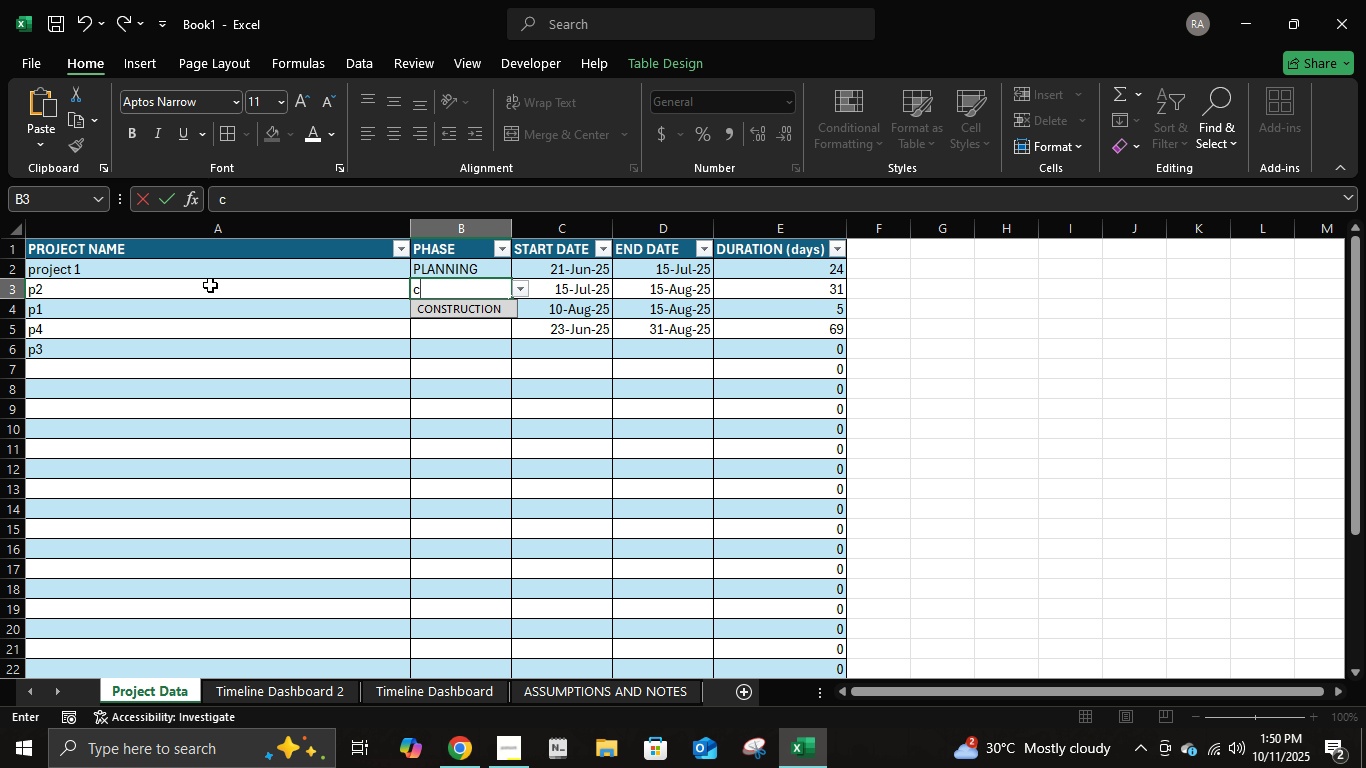 
key(Backspace)
 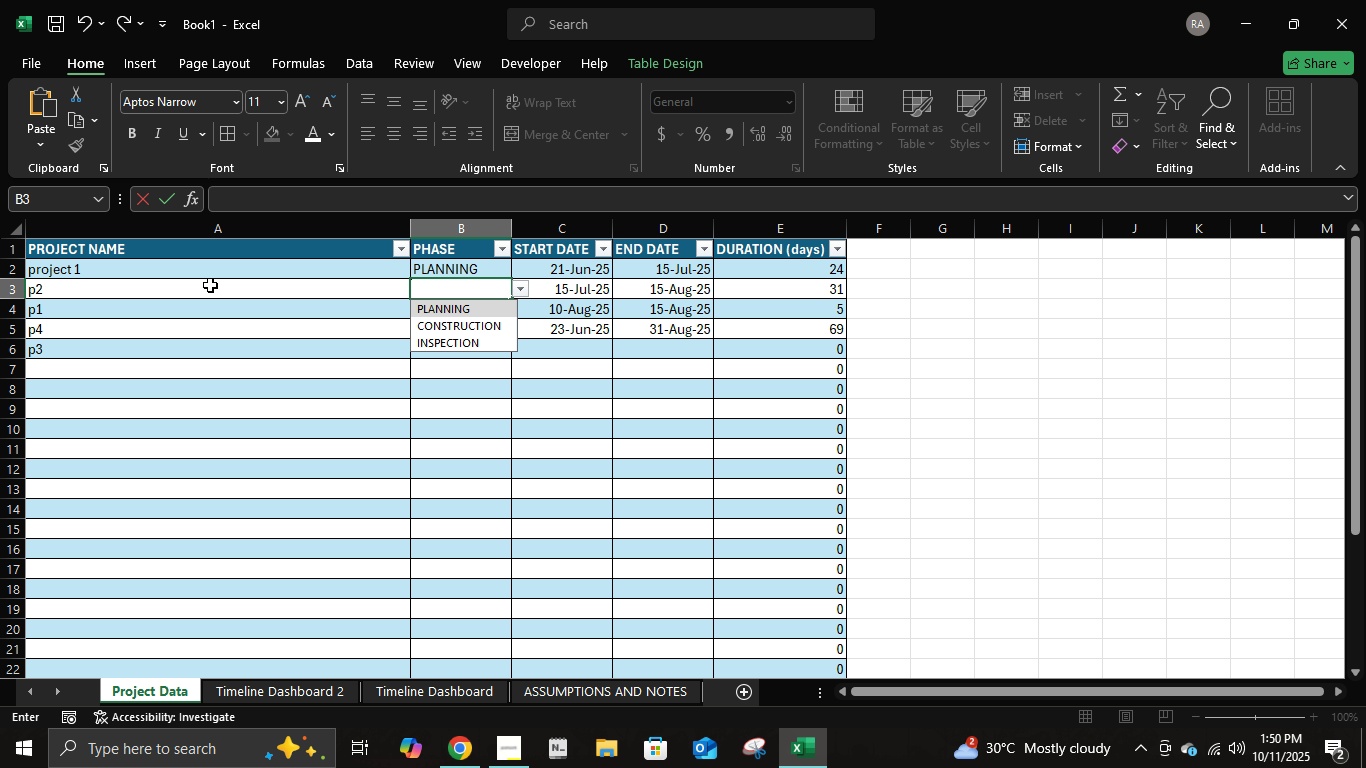 
key(P)
 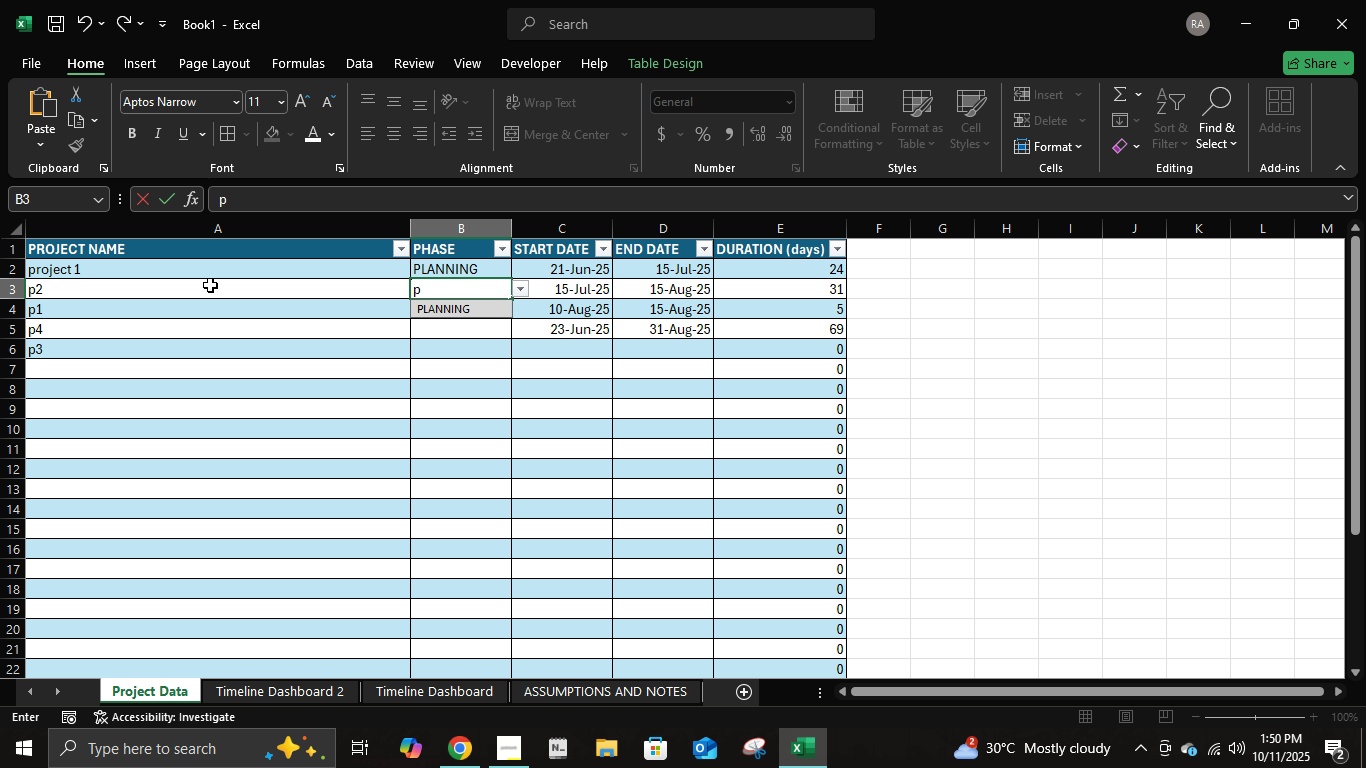 
key(Enter)
 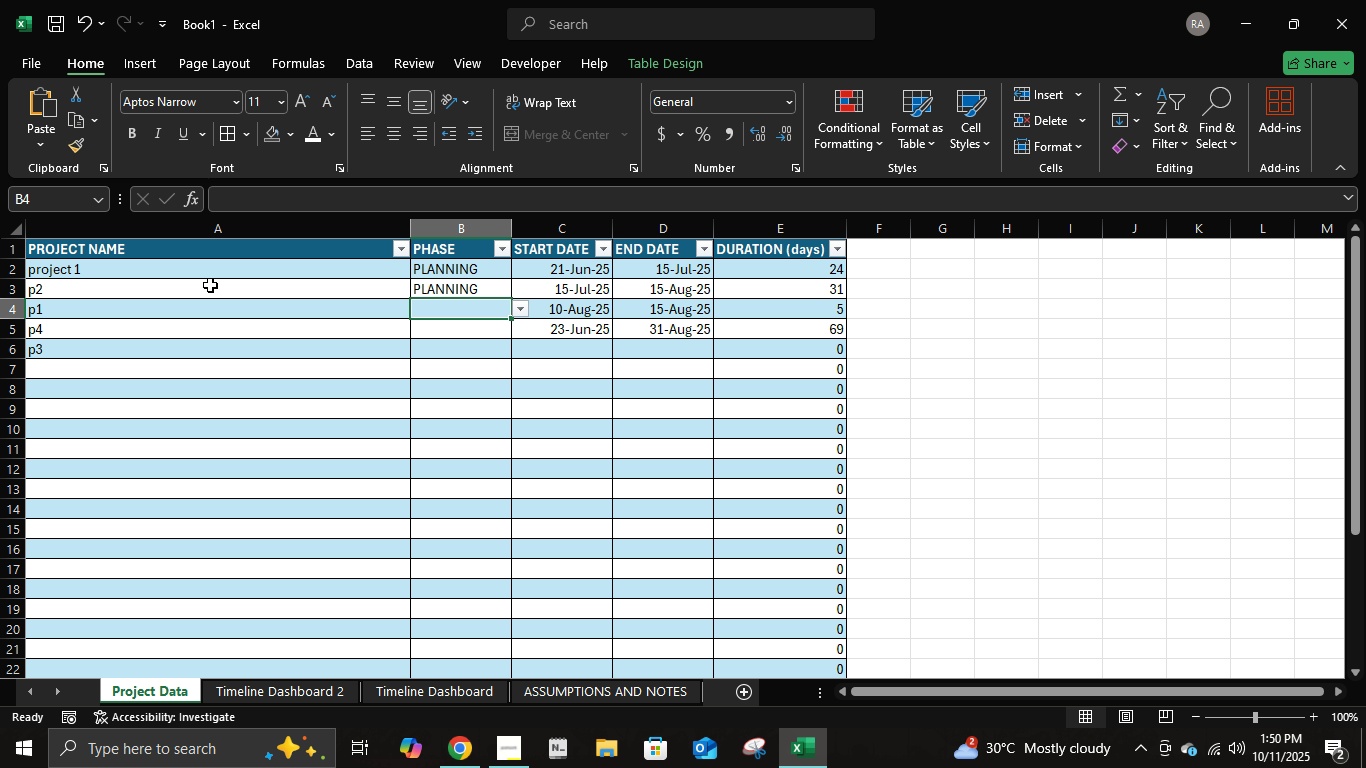 
key(C)
 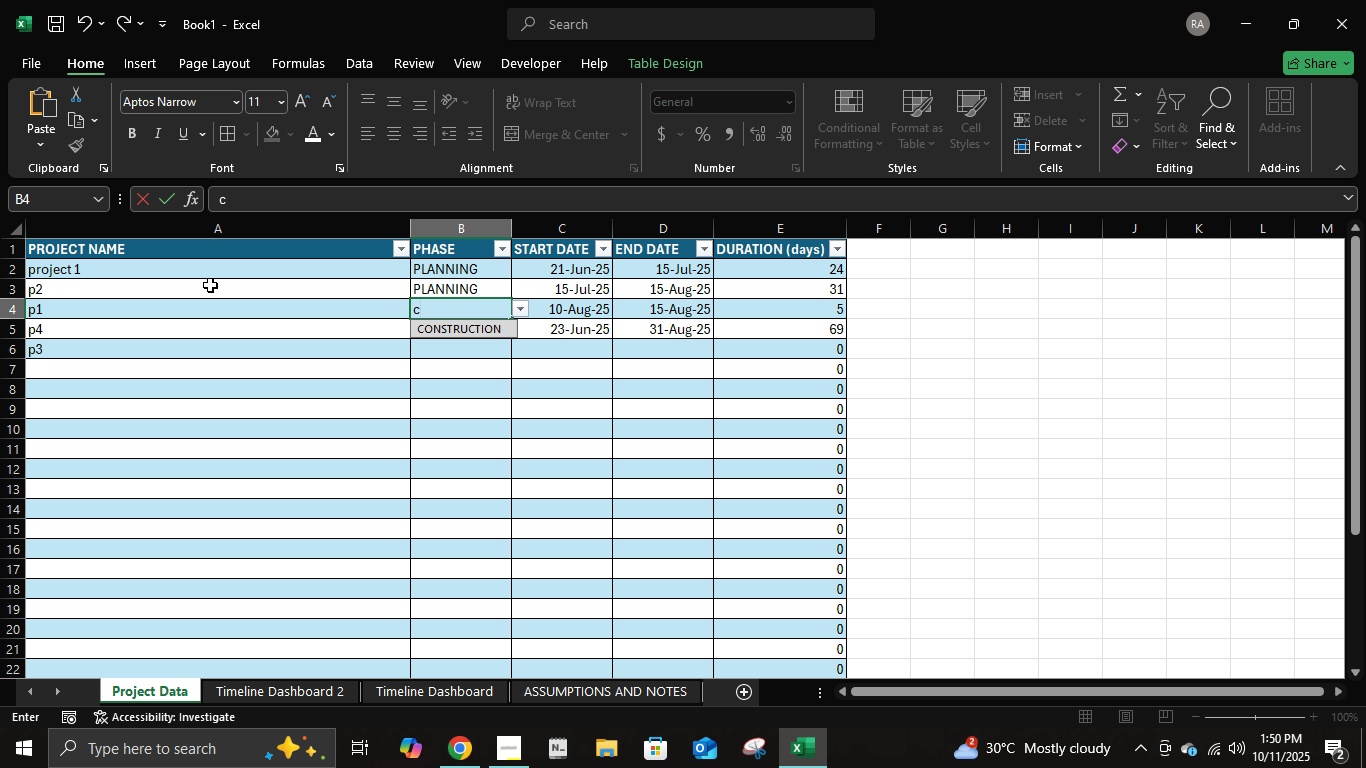 
key(Backspace)
 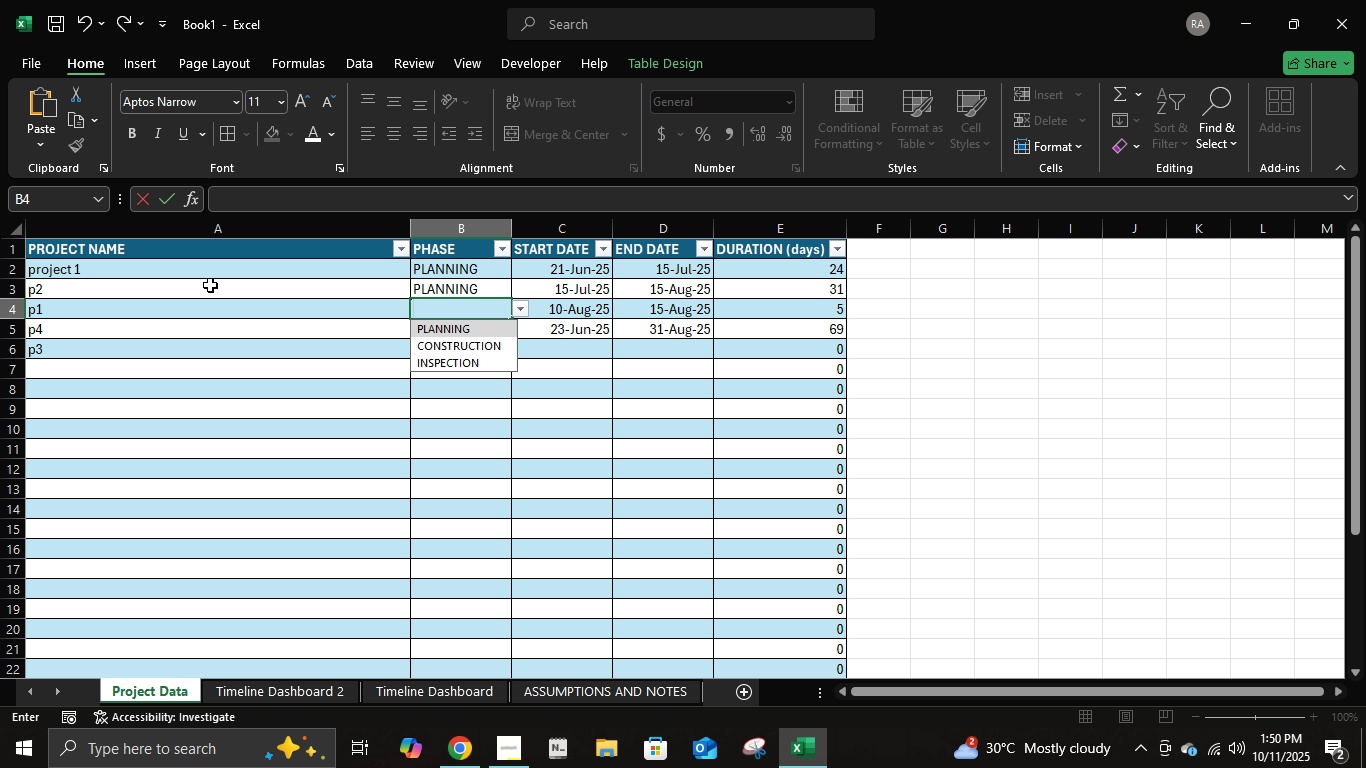 
key(P)
 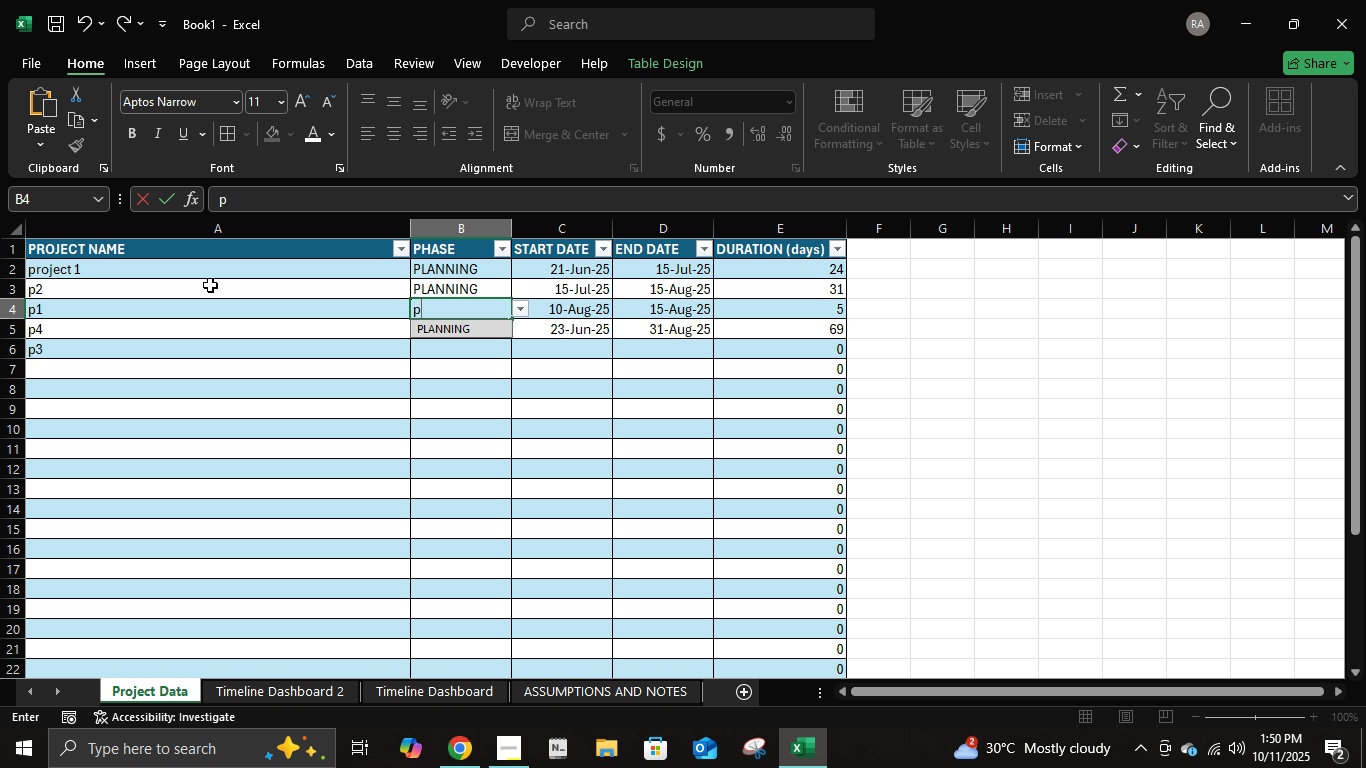 
key(Enter)
 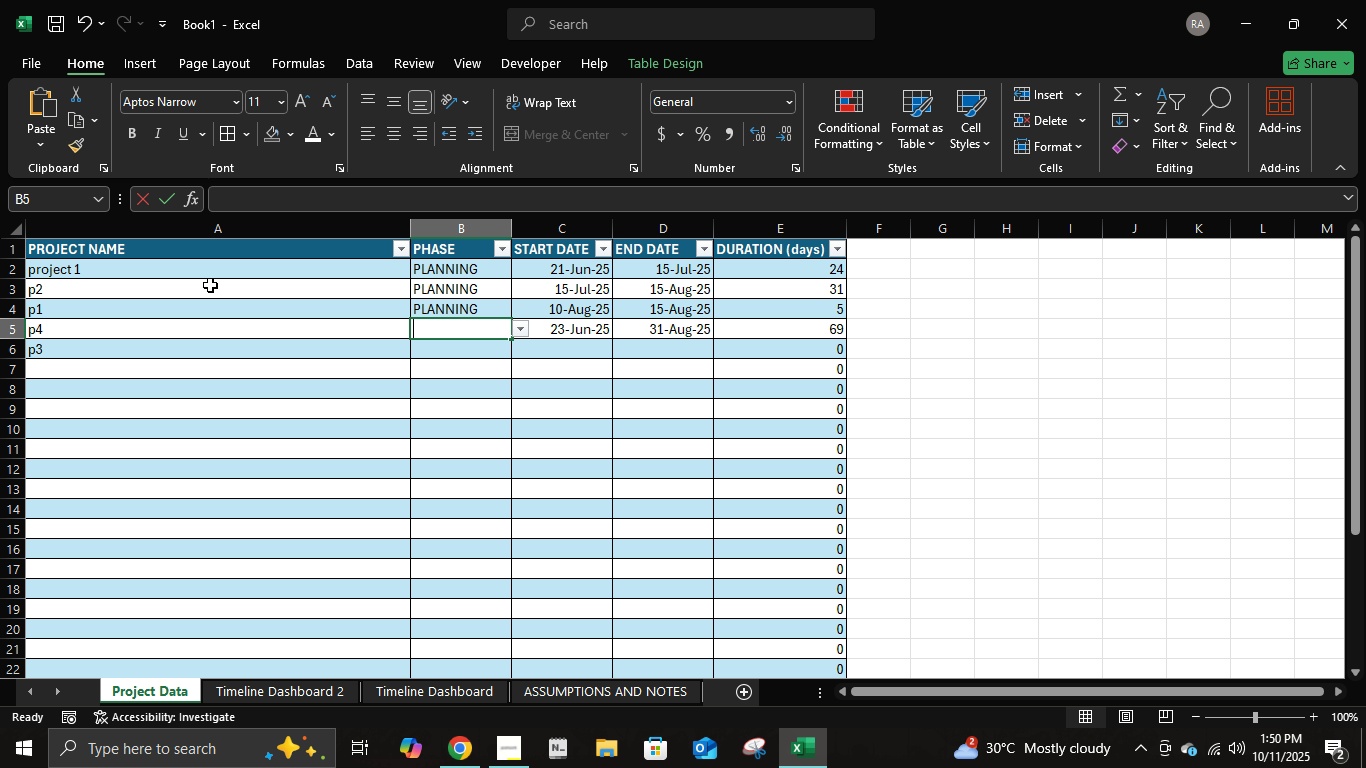 
key(C)
 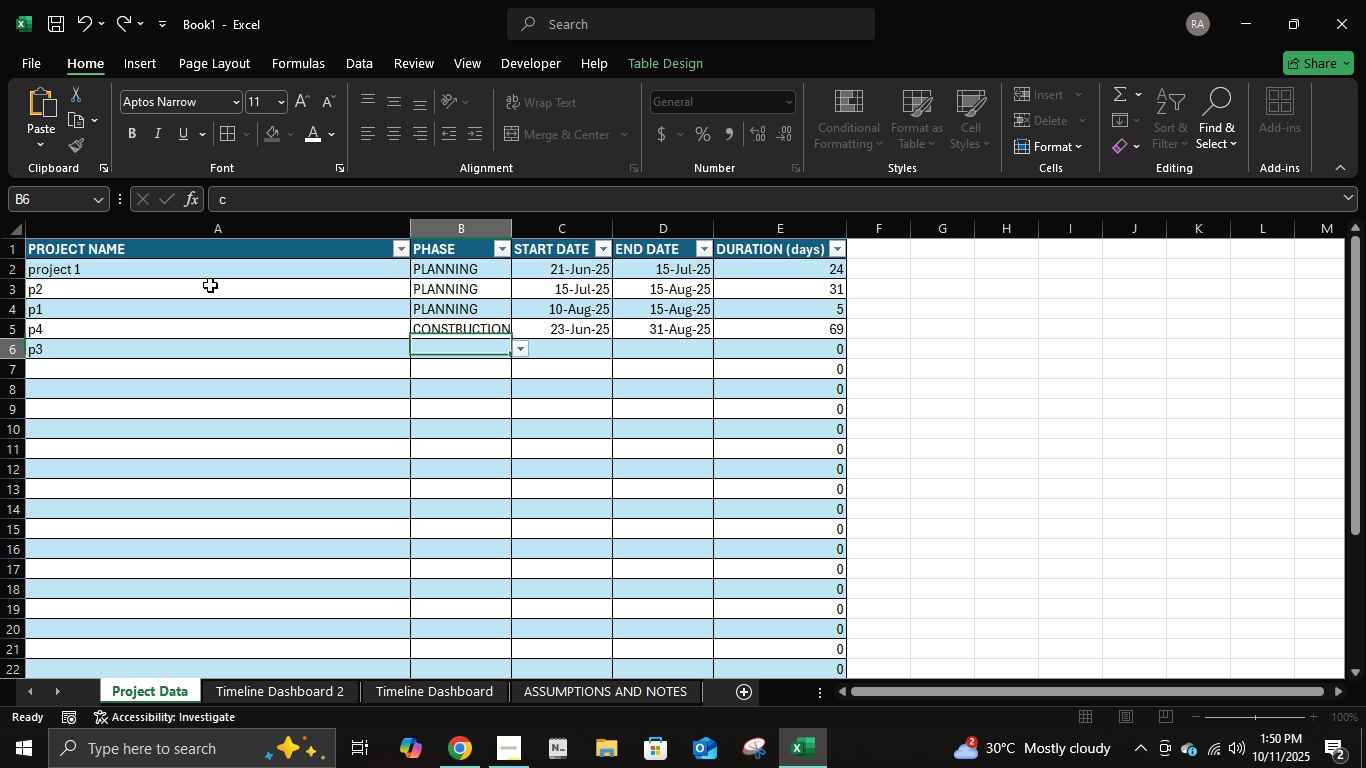 
key(Enter)
 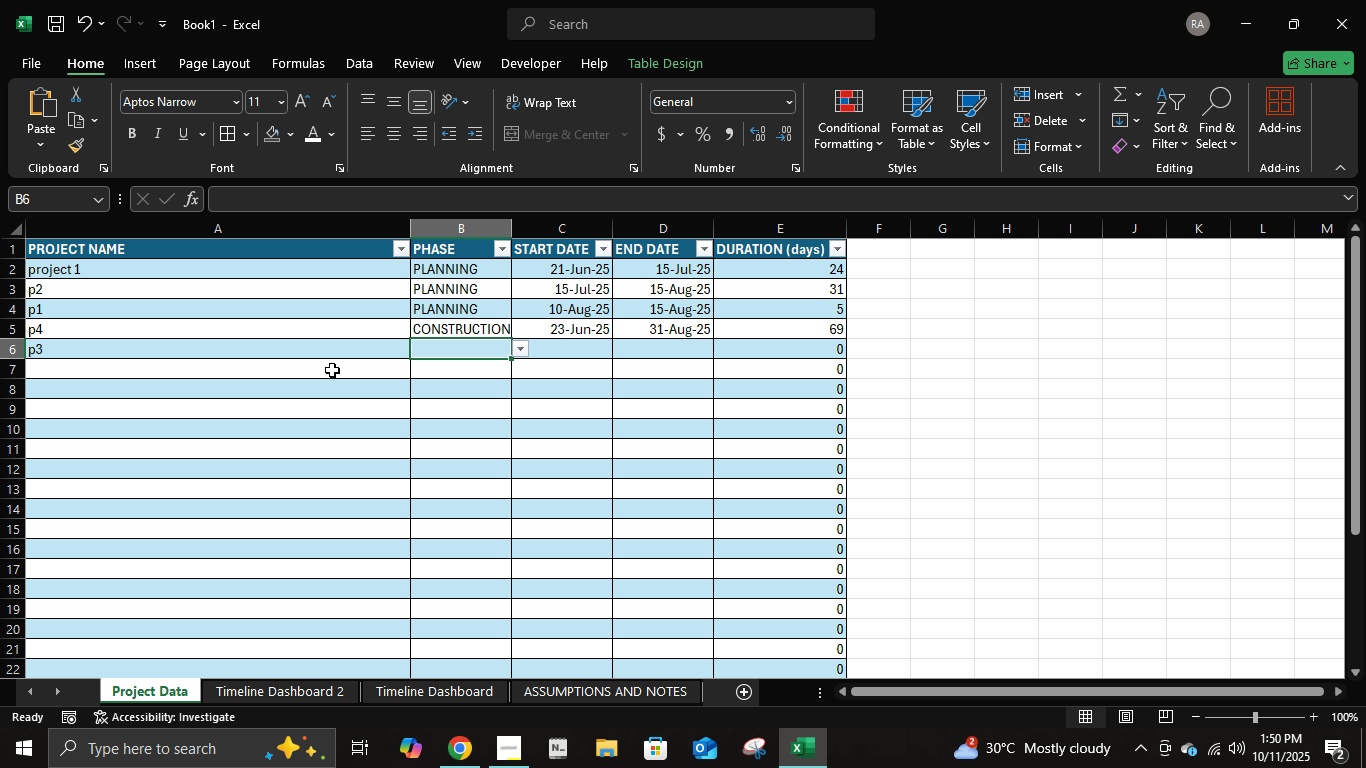 
wait(5.75)
 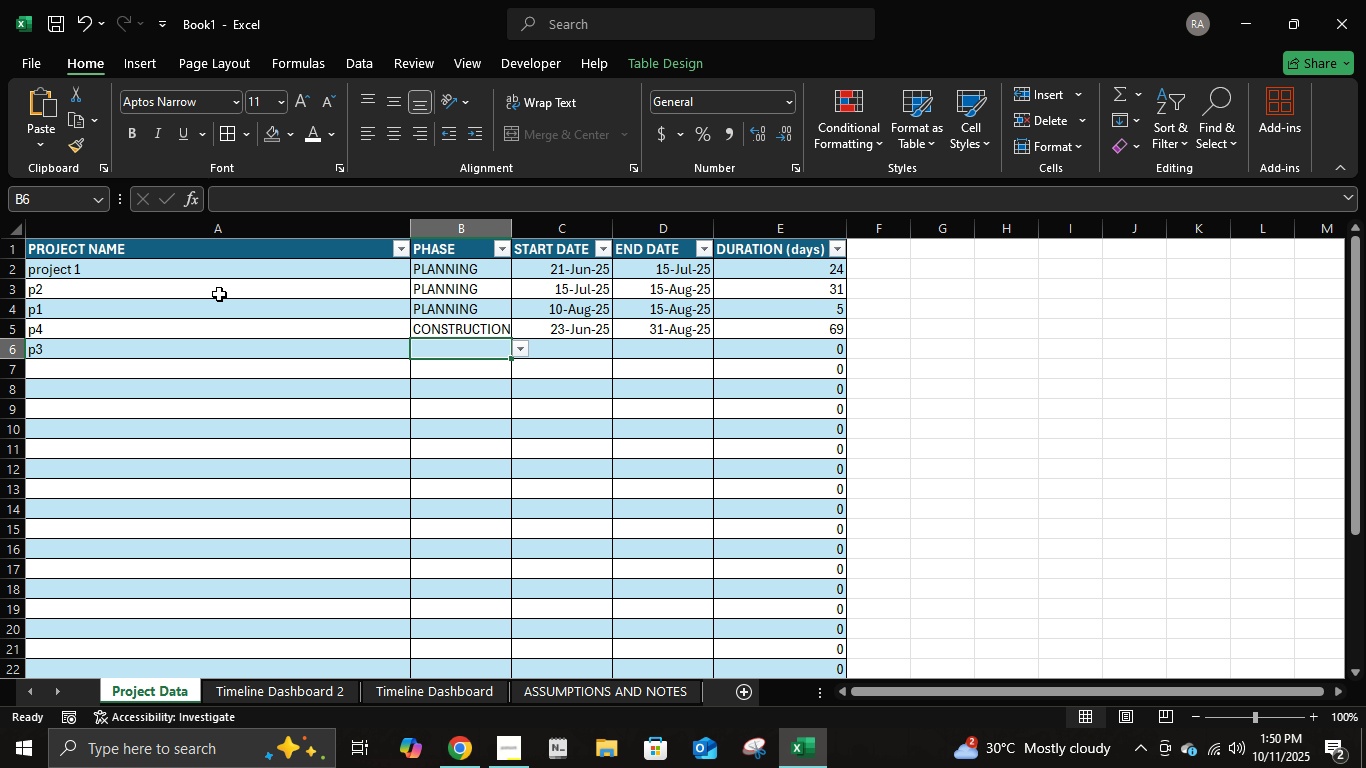 
left_click([241, 353])
 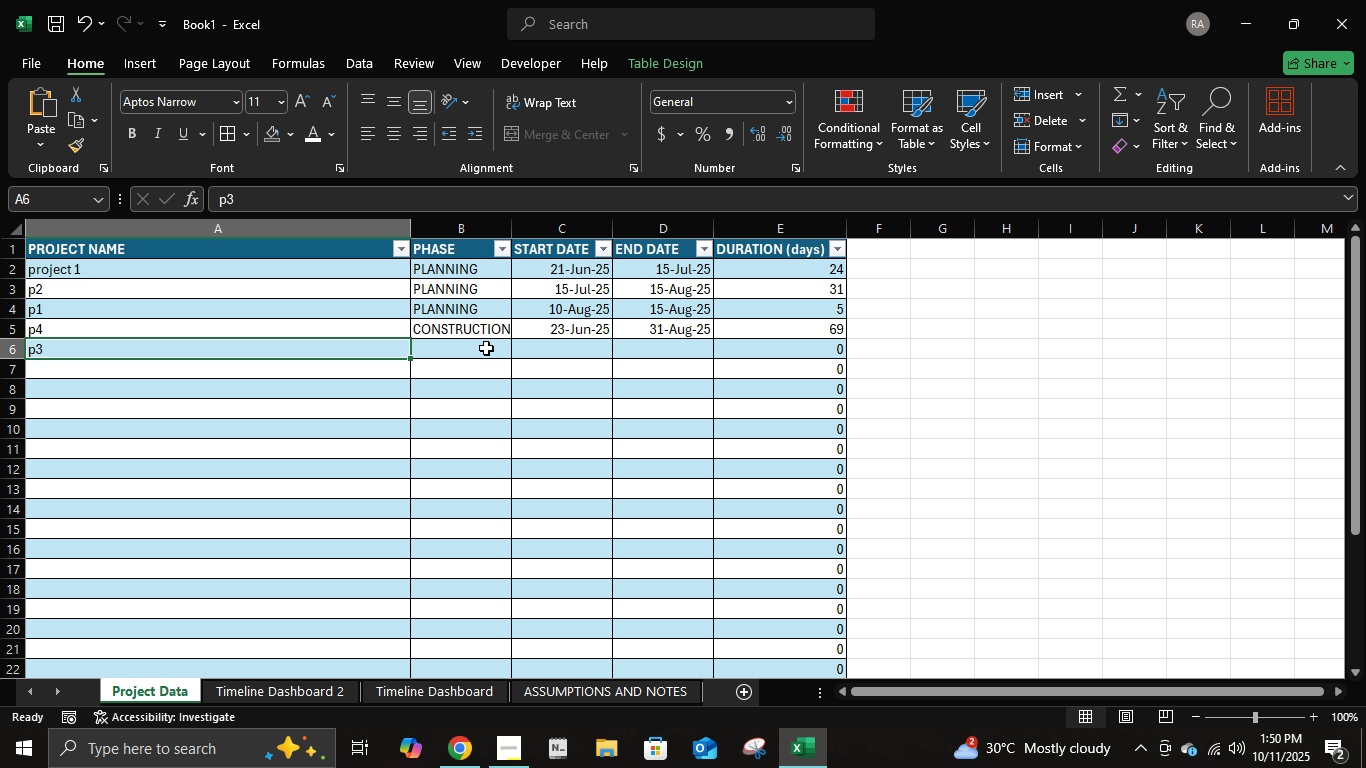 
left_click([486, 348])
 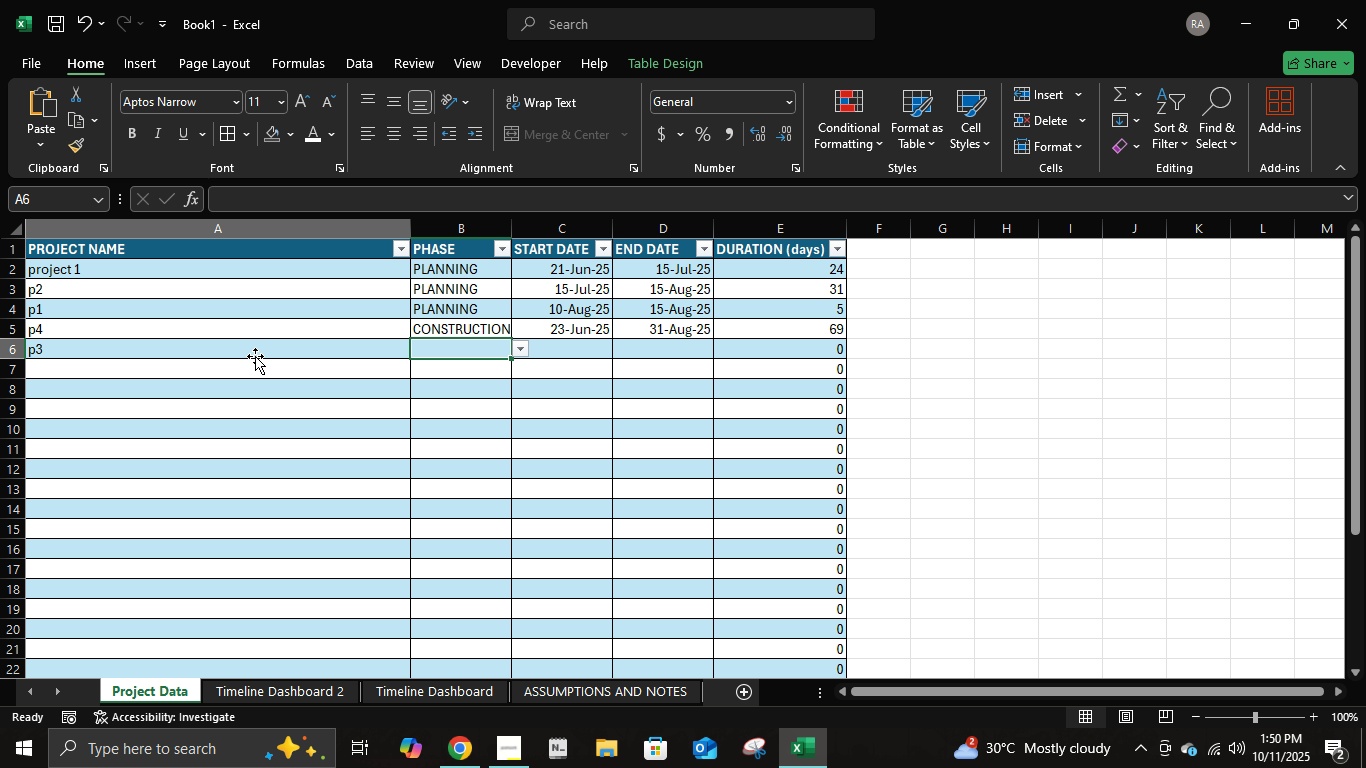 
left_click([255, 356])
 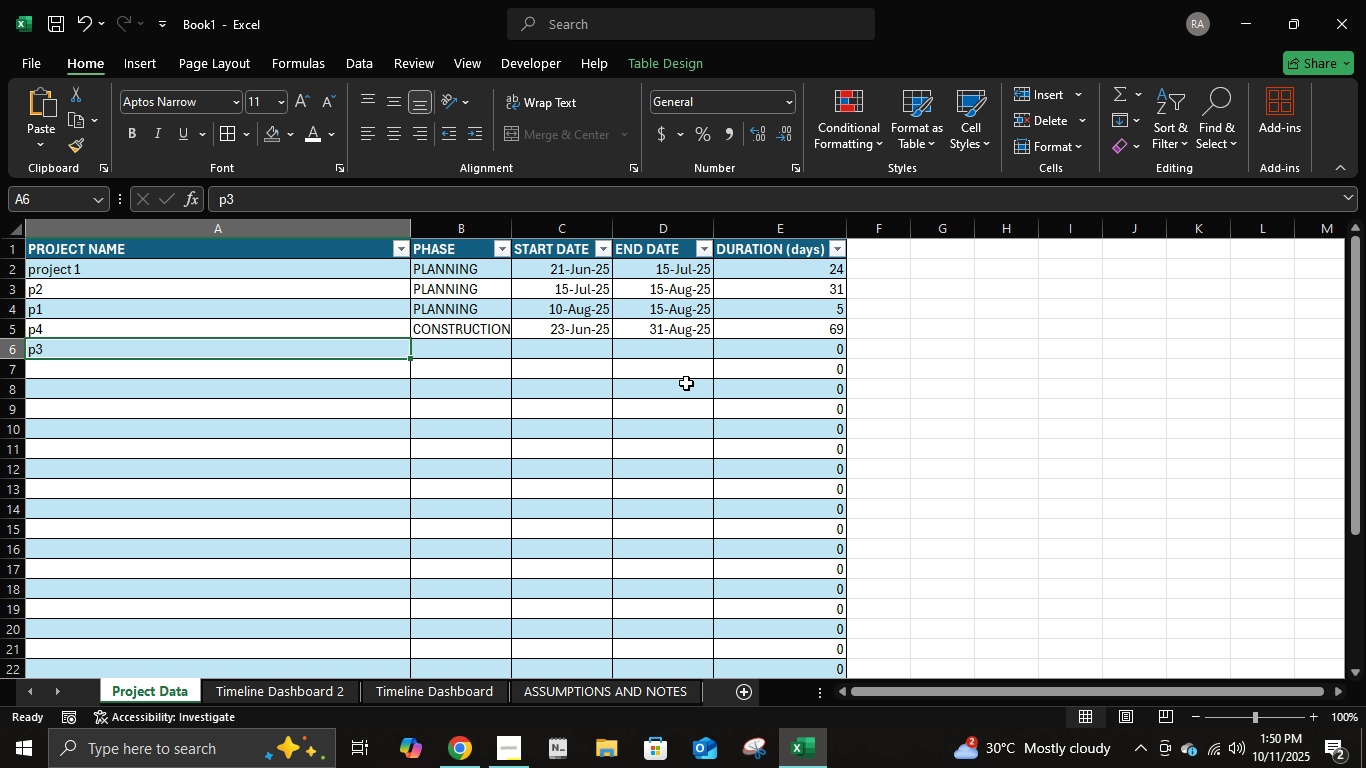 
type(p1)
 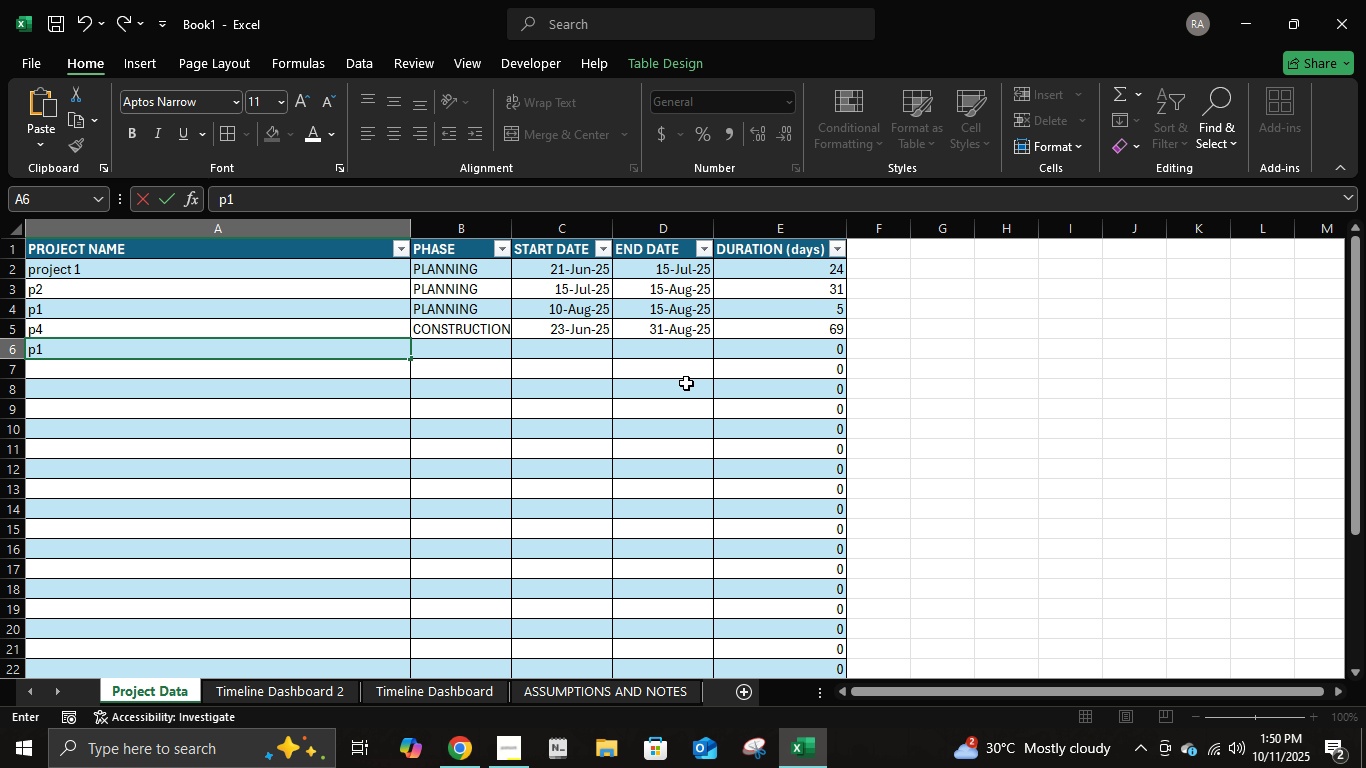 
key(Enter)
 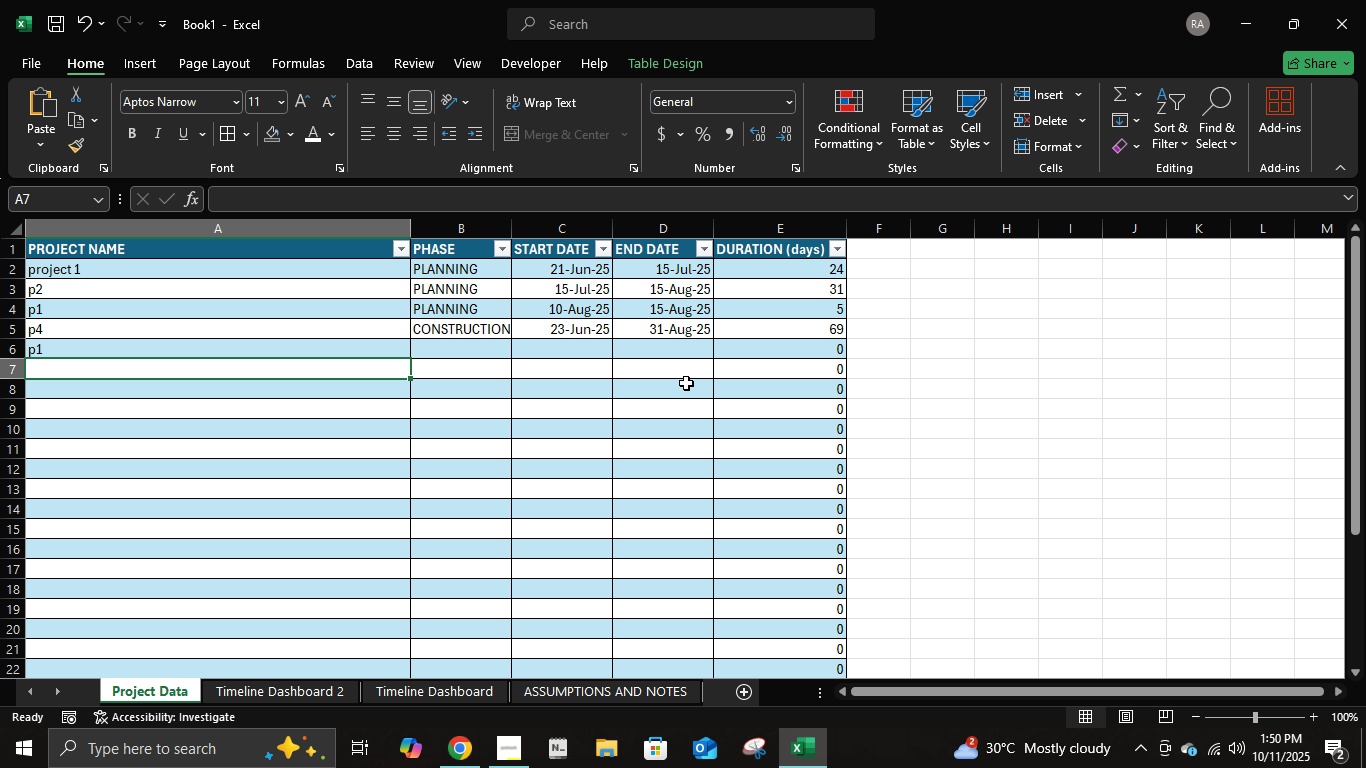 
key(ArrowUp)
 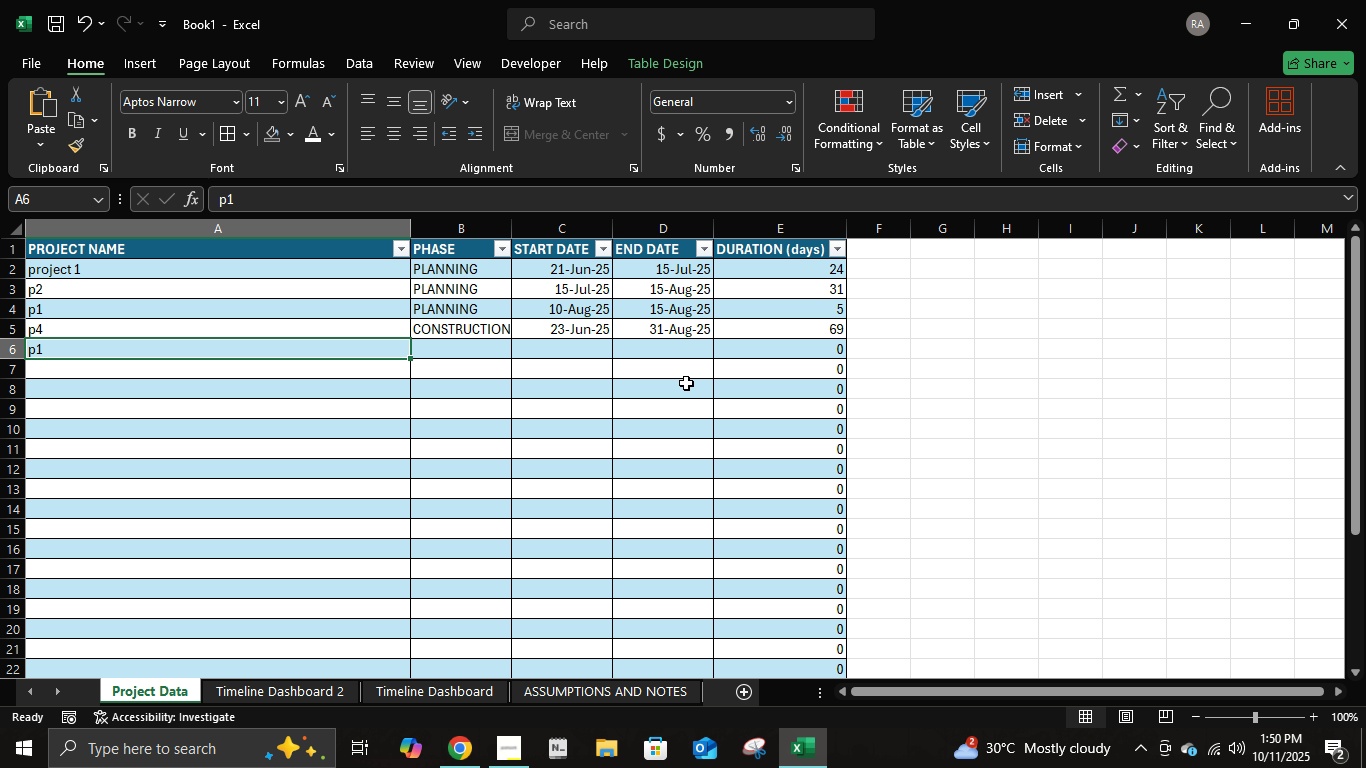 
key(ArrowUp)
 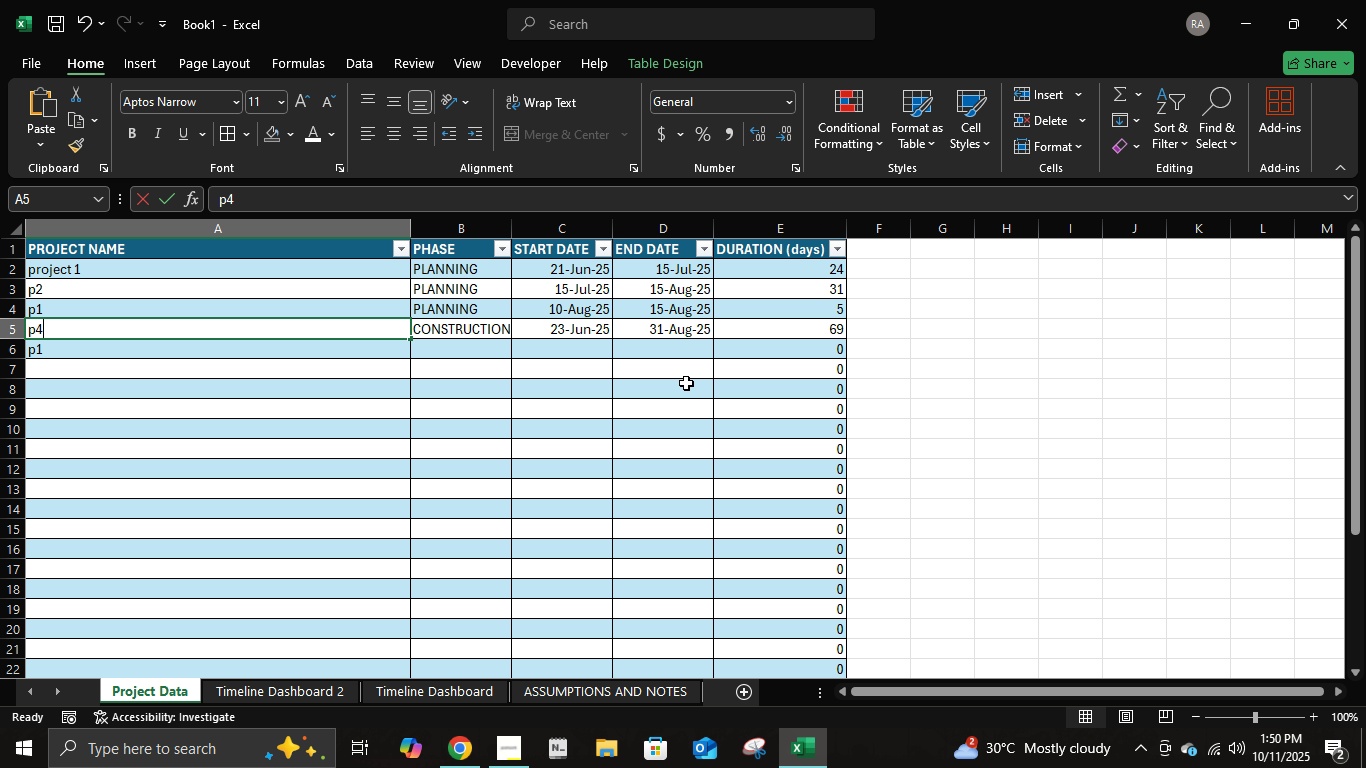 
type(p1)
 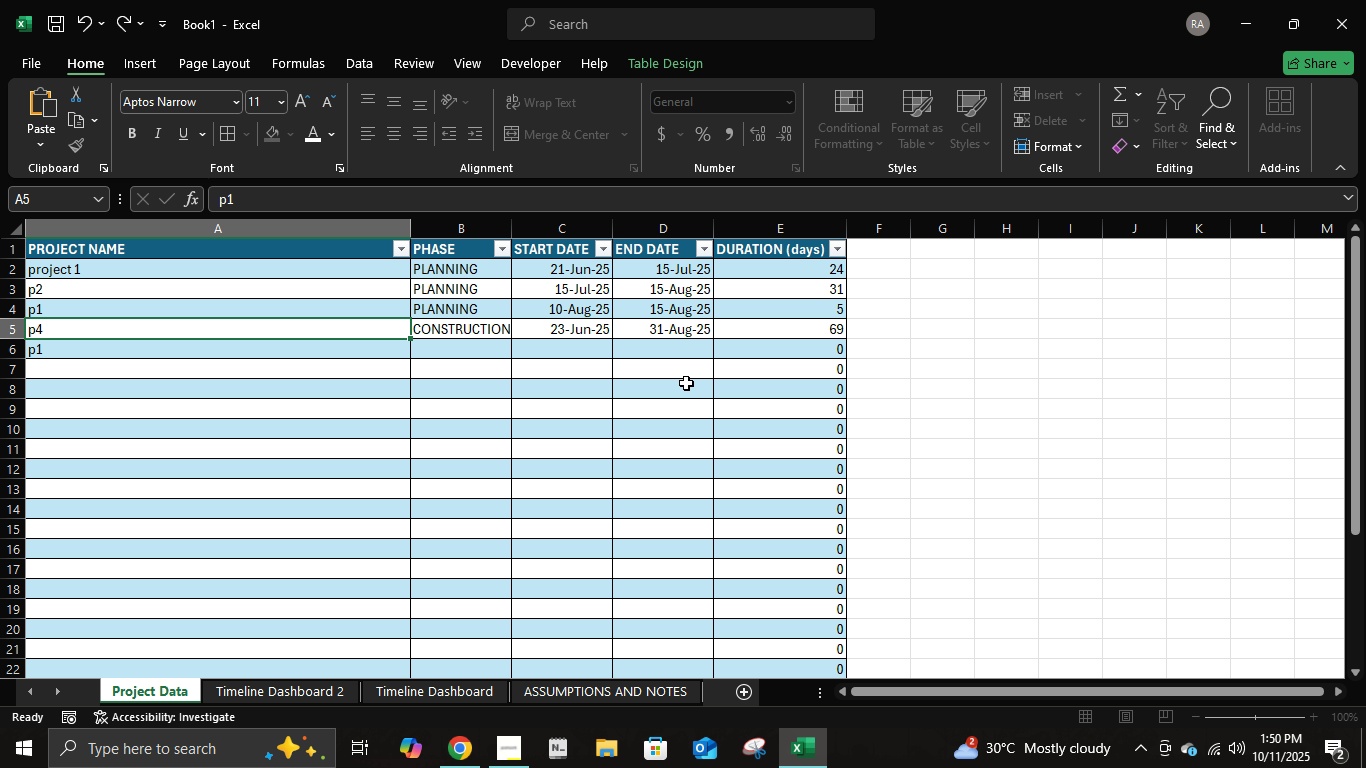 
key(ArrowUp)
 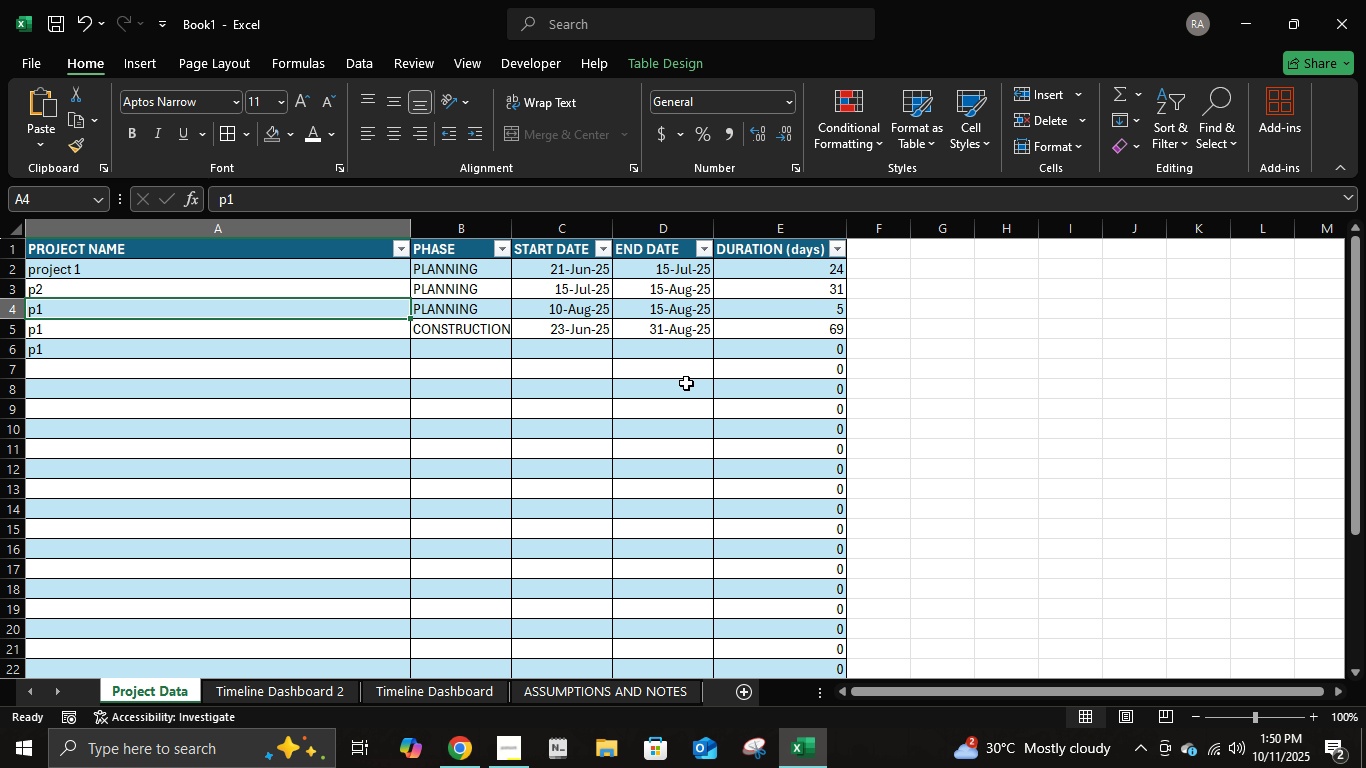 
type(p3)
 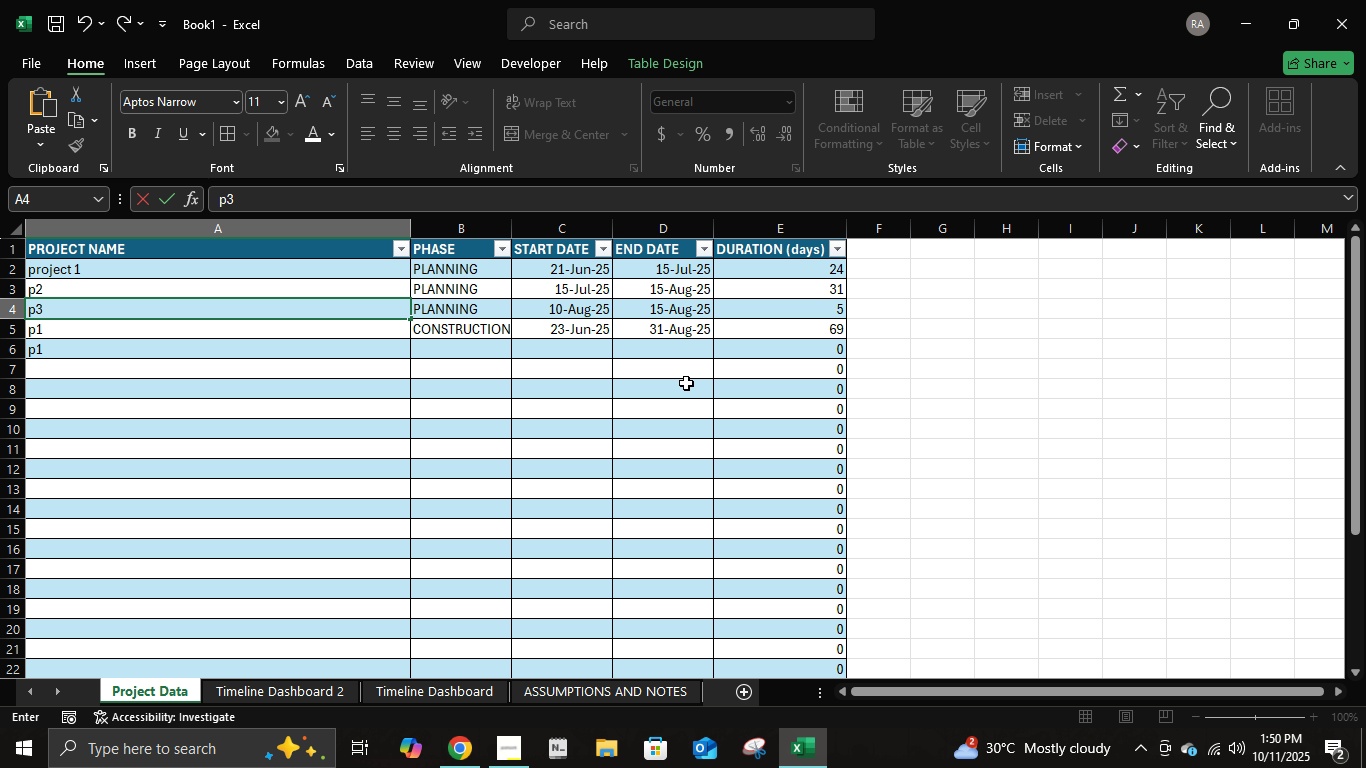 
key(Enter)
 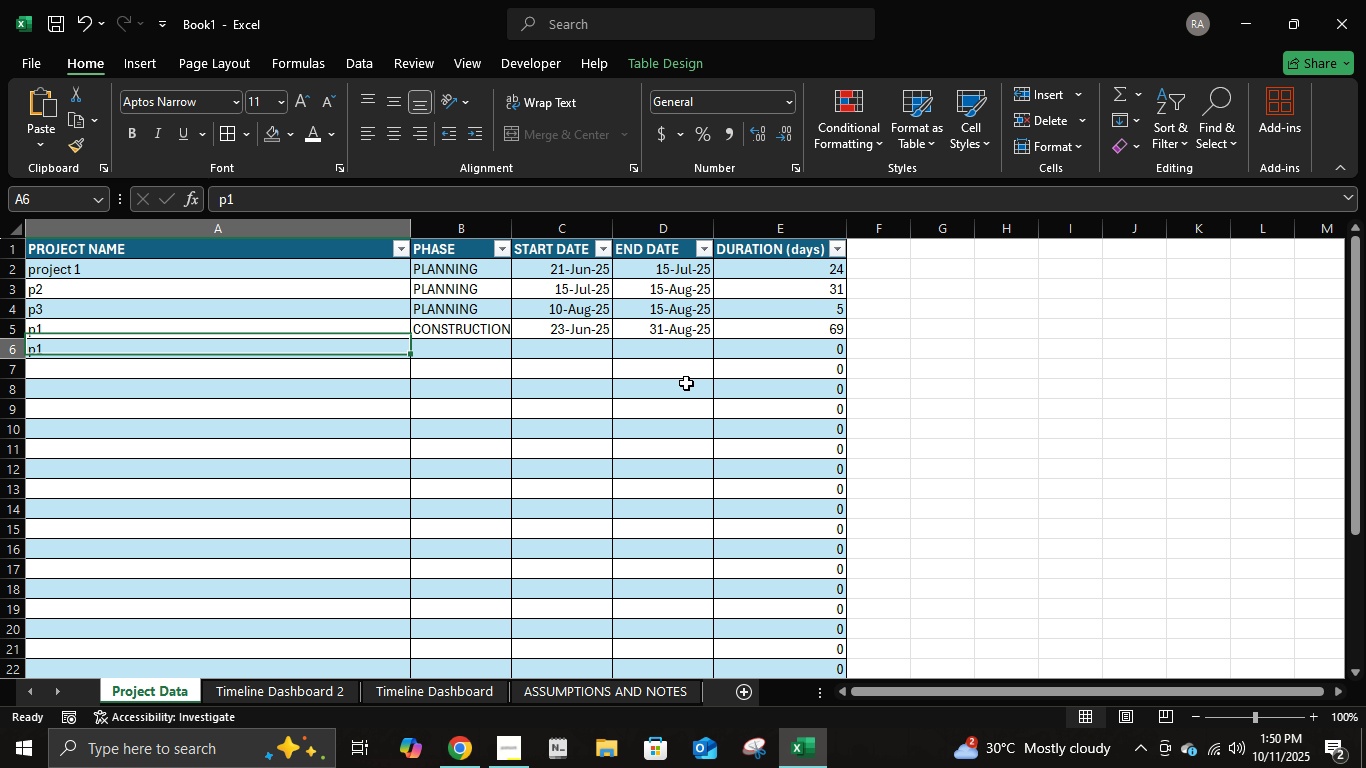 
key(Enter)
 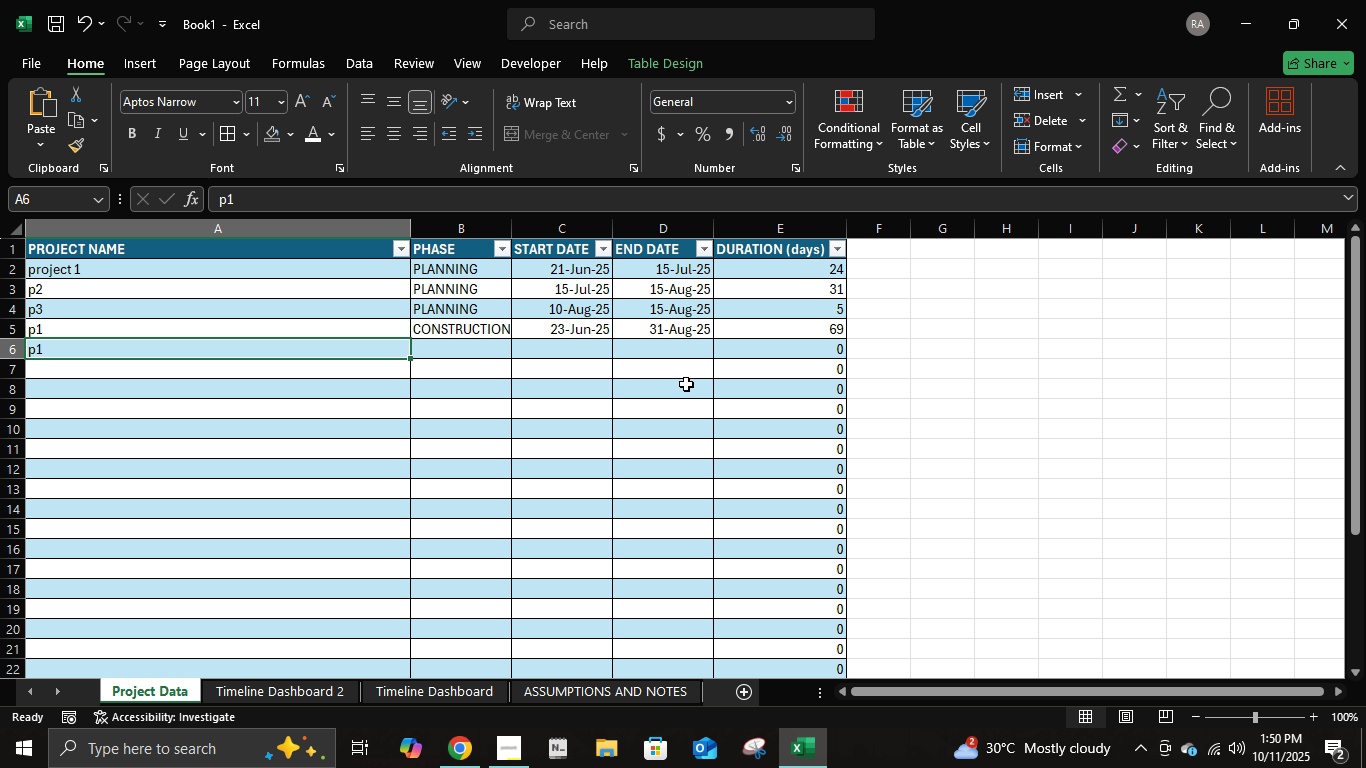 
key(ArrowRight)
 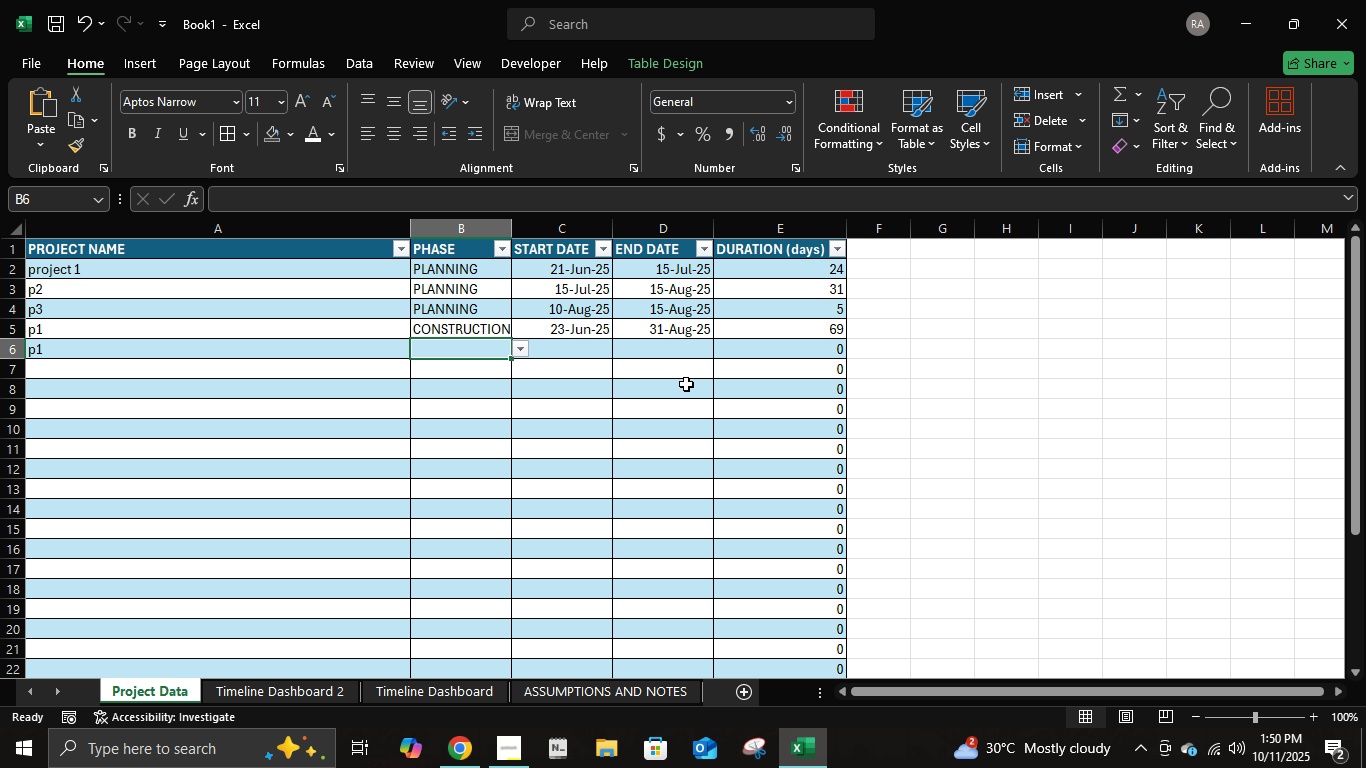 
key(I)
 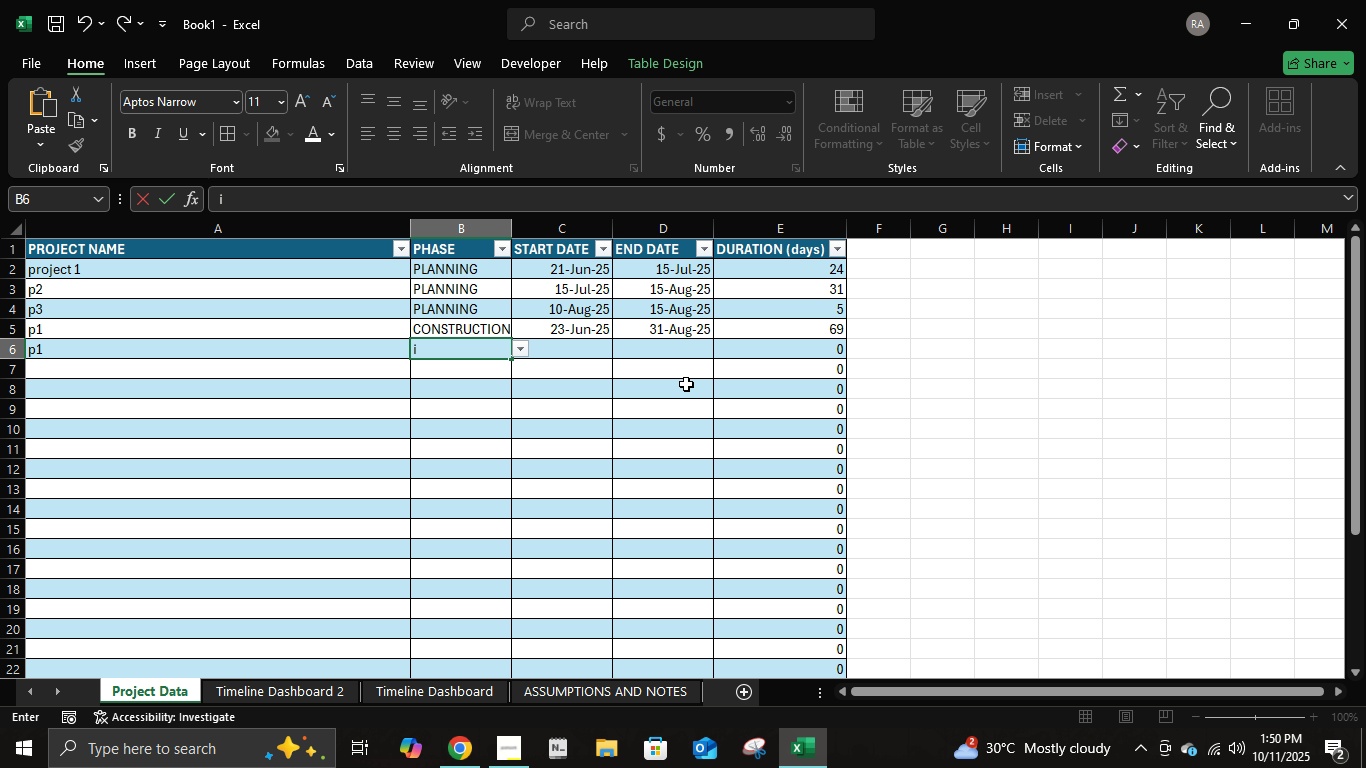 
key(Backslash)
 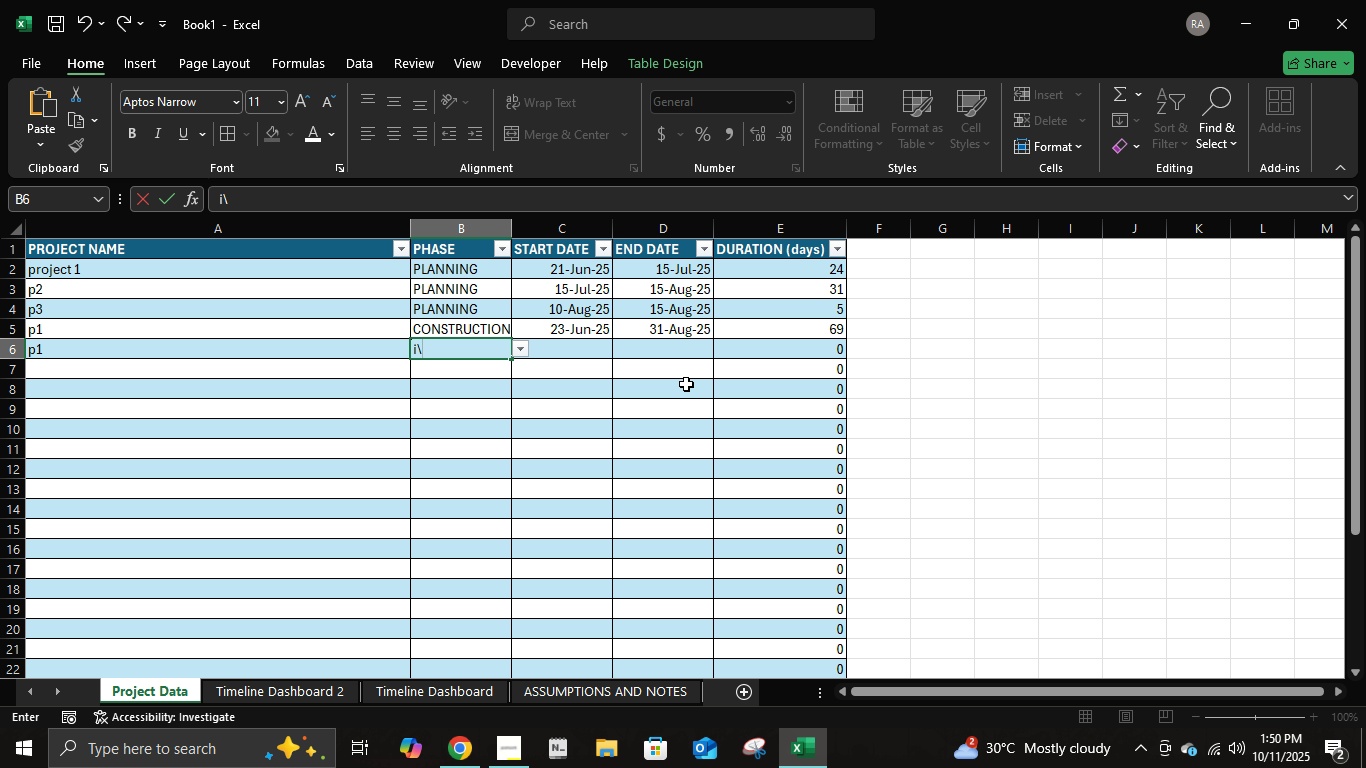 
key(Backspace)
 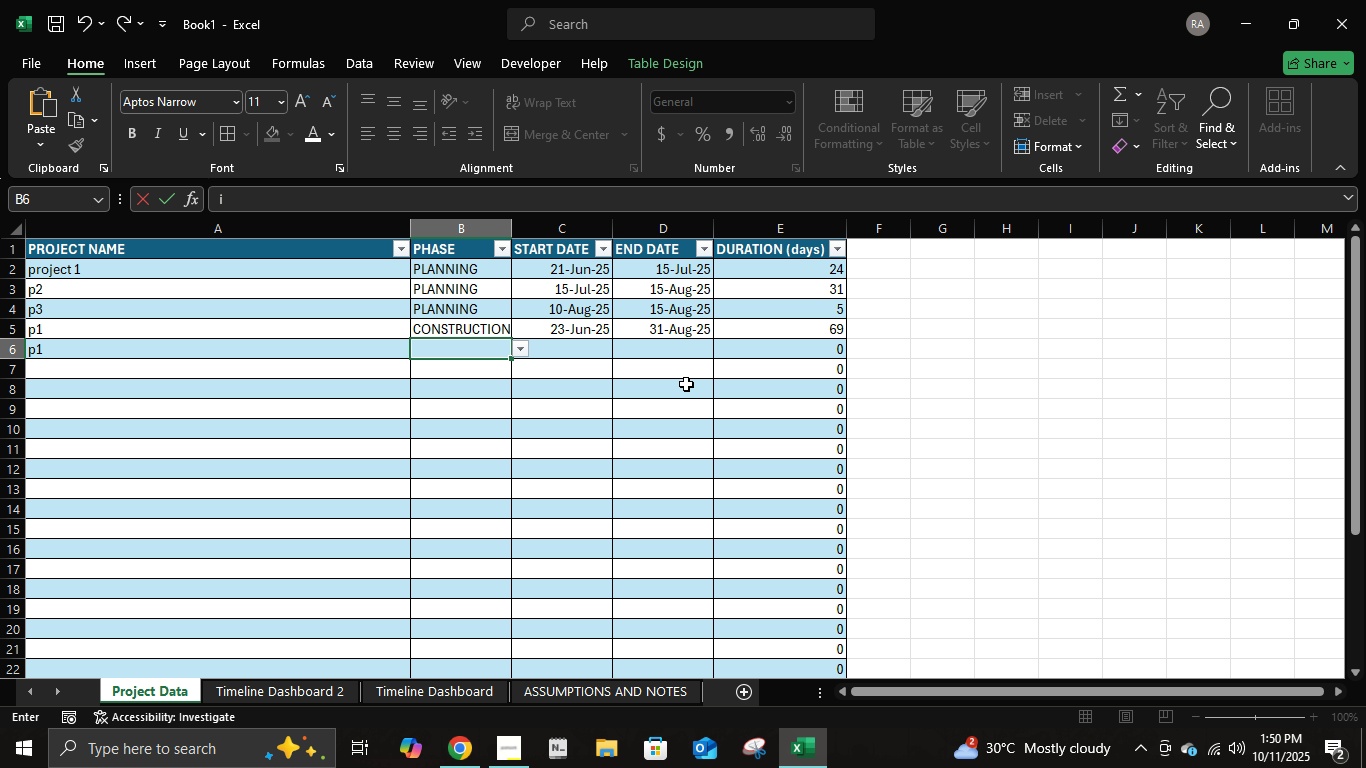 
key(Enter)
 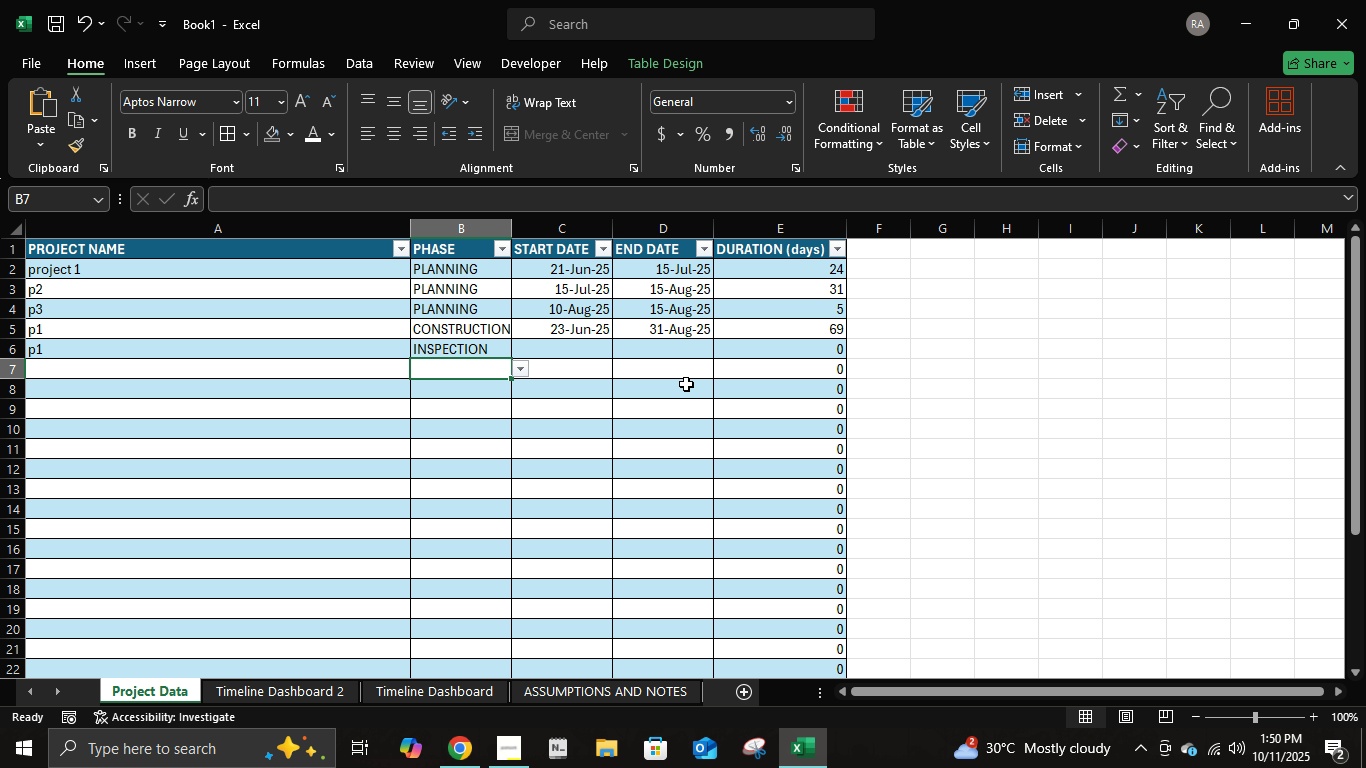 
key(ArrowUp)
 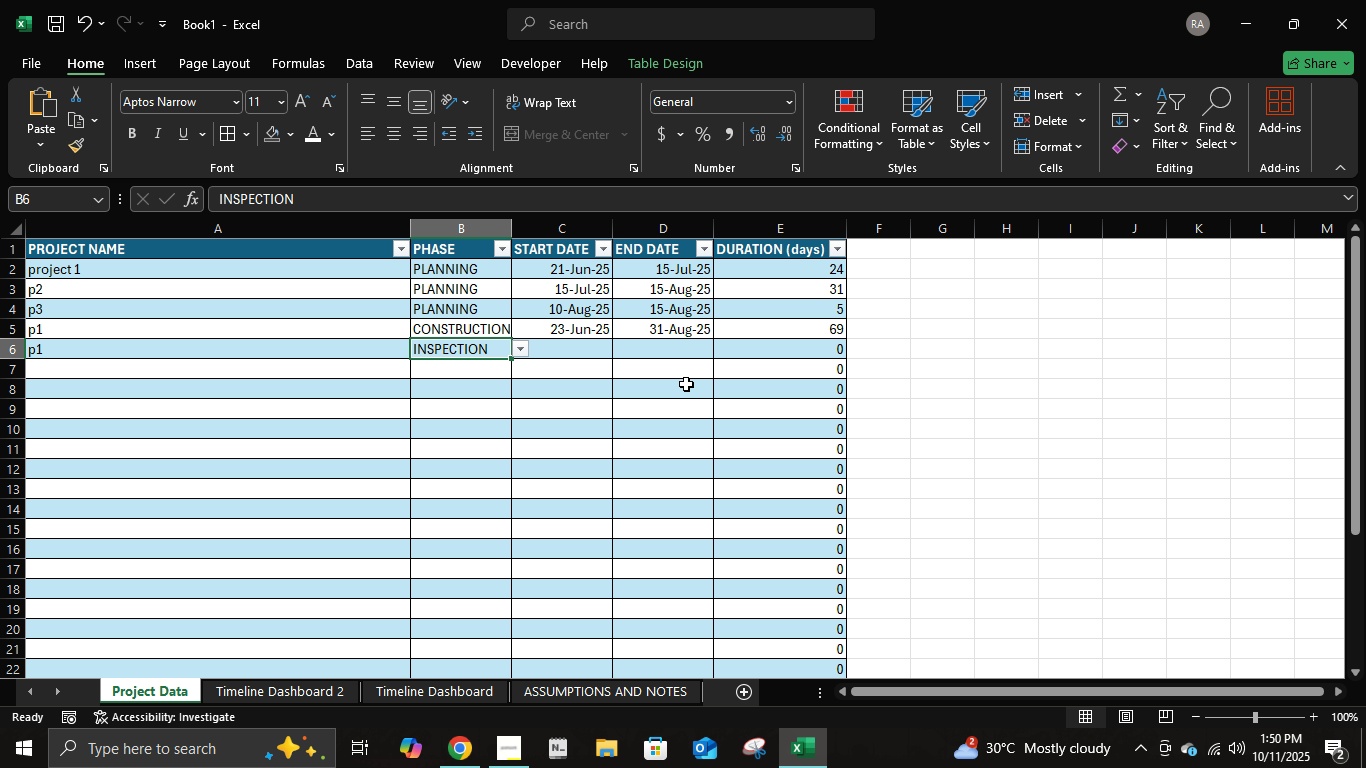 
key(ArrowRight)
 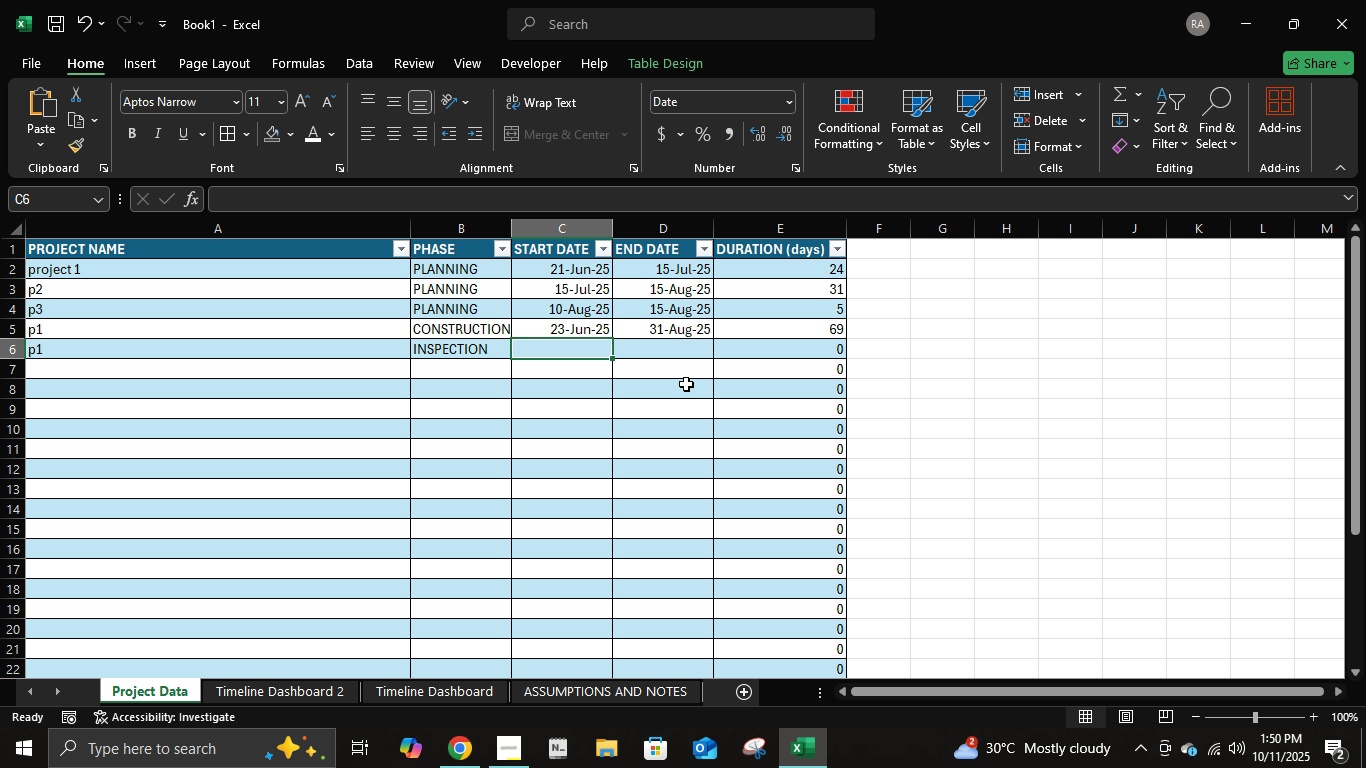 
key(Numpad0)
 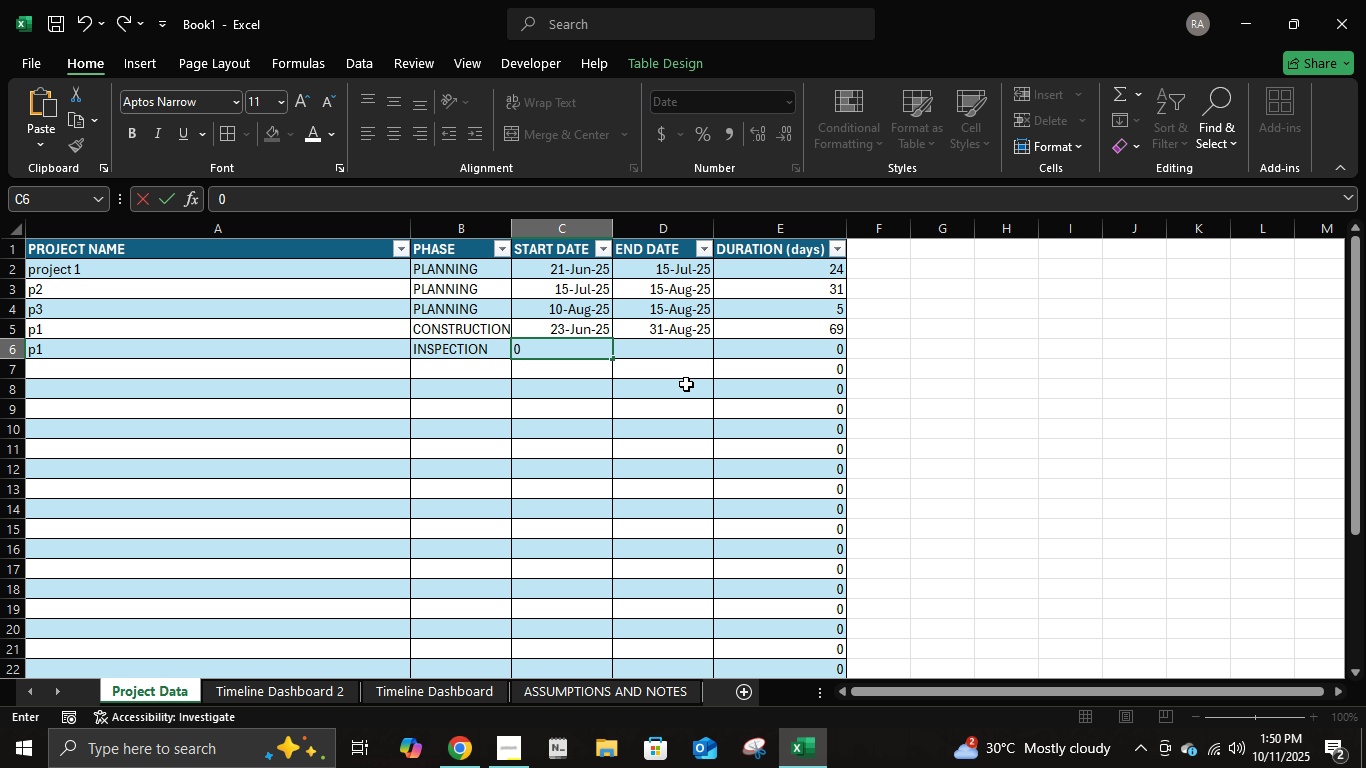 
key(Numpad8)
 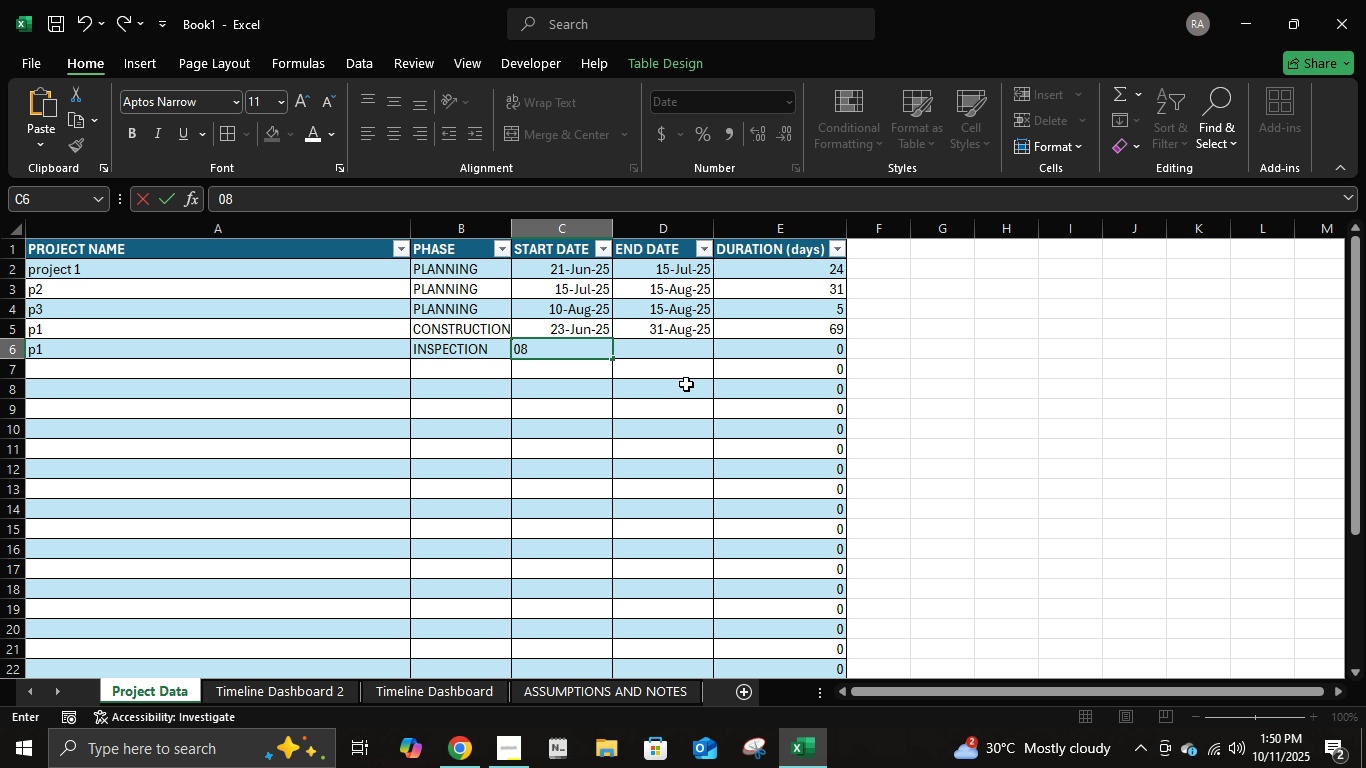 
key(NumpadDivide)
 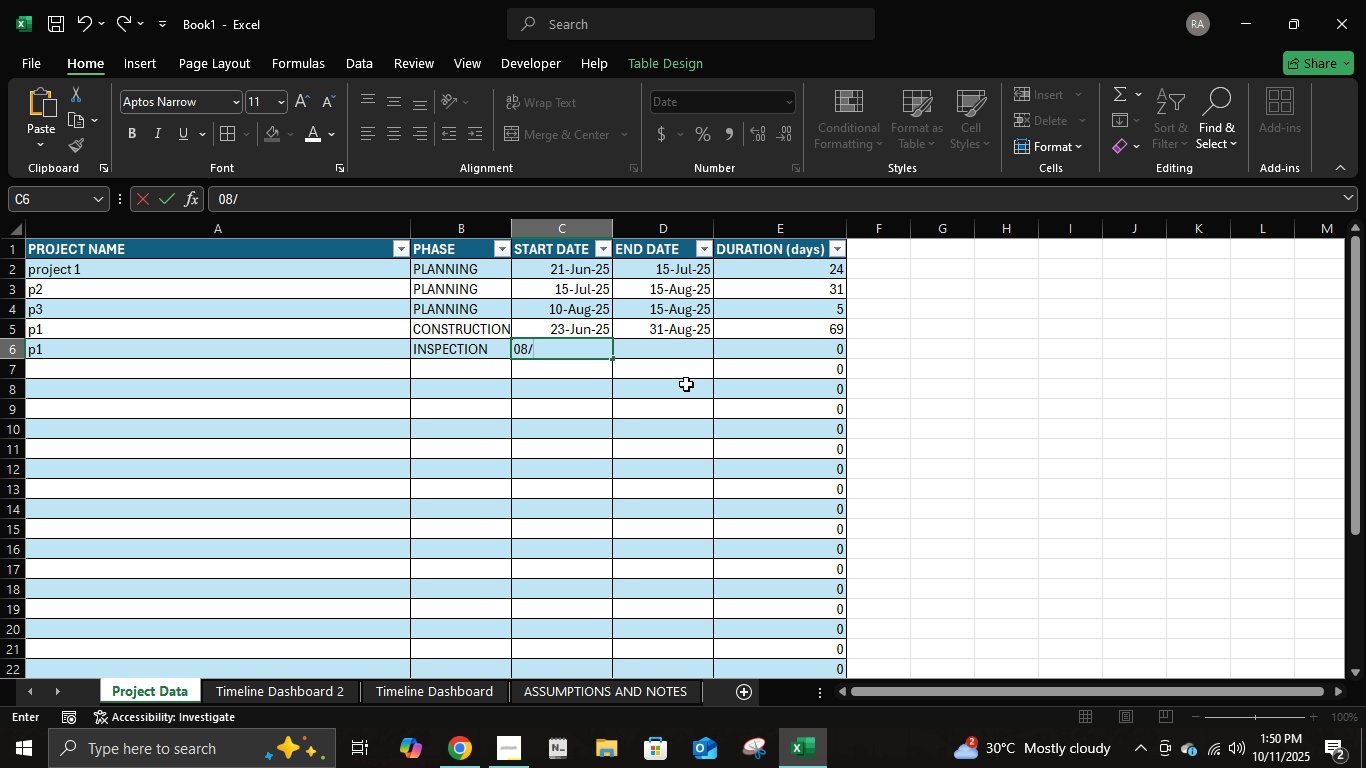 
key(Numpad2)
 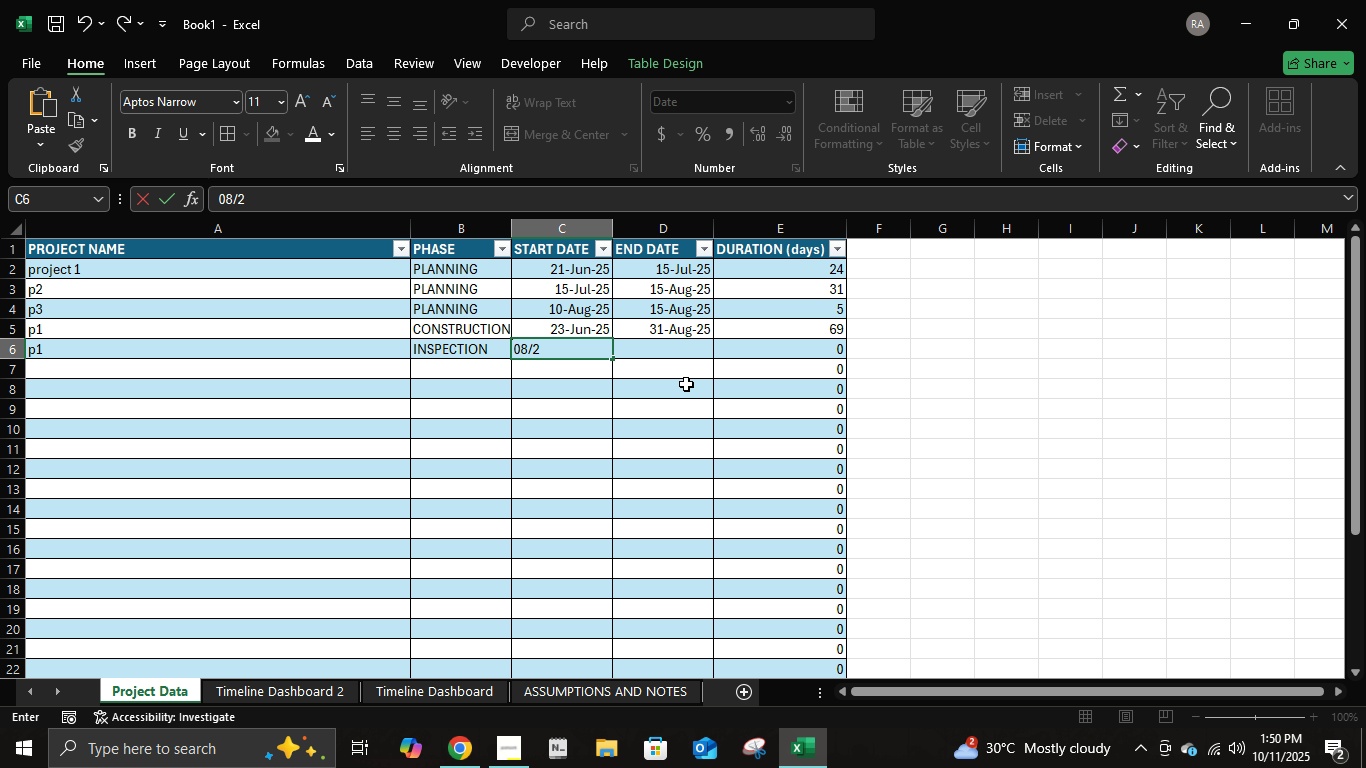 
key(Numpad5)
 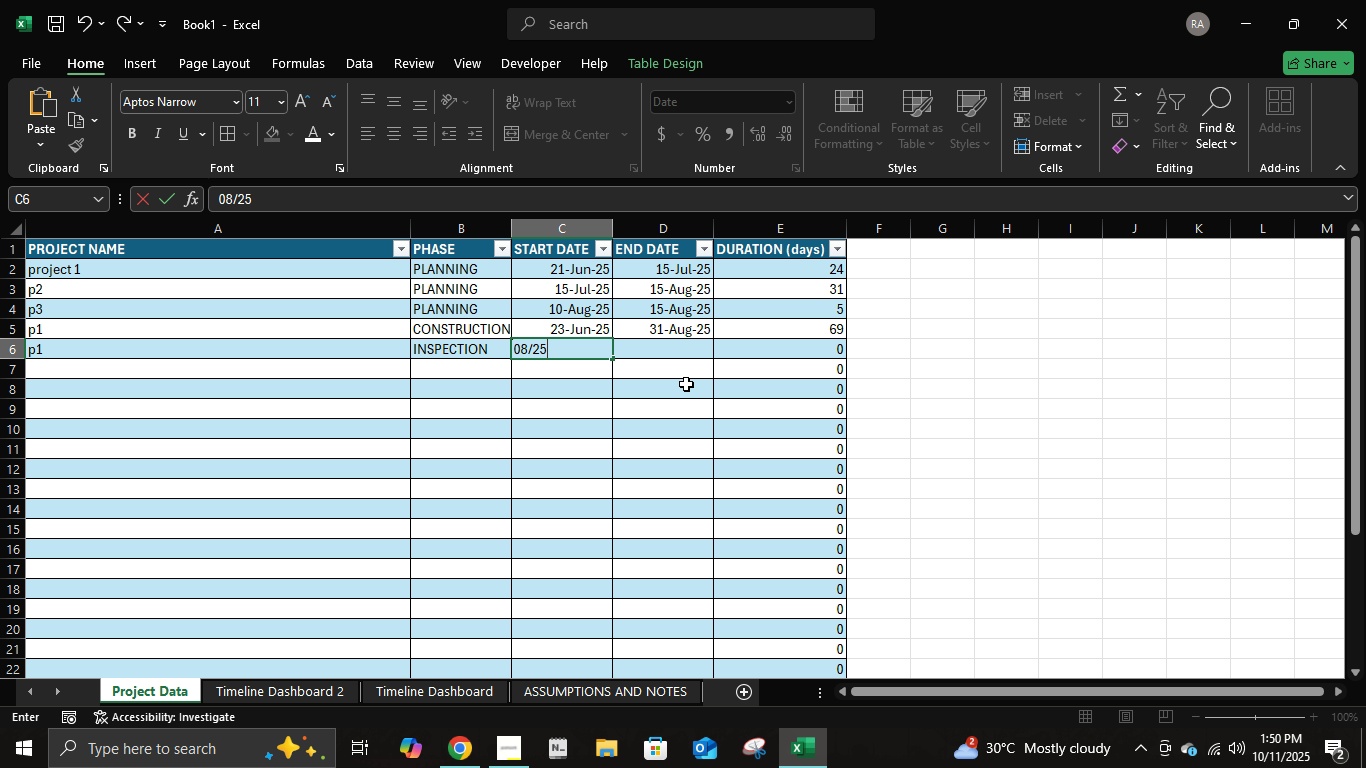 
key(Backspace)
 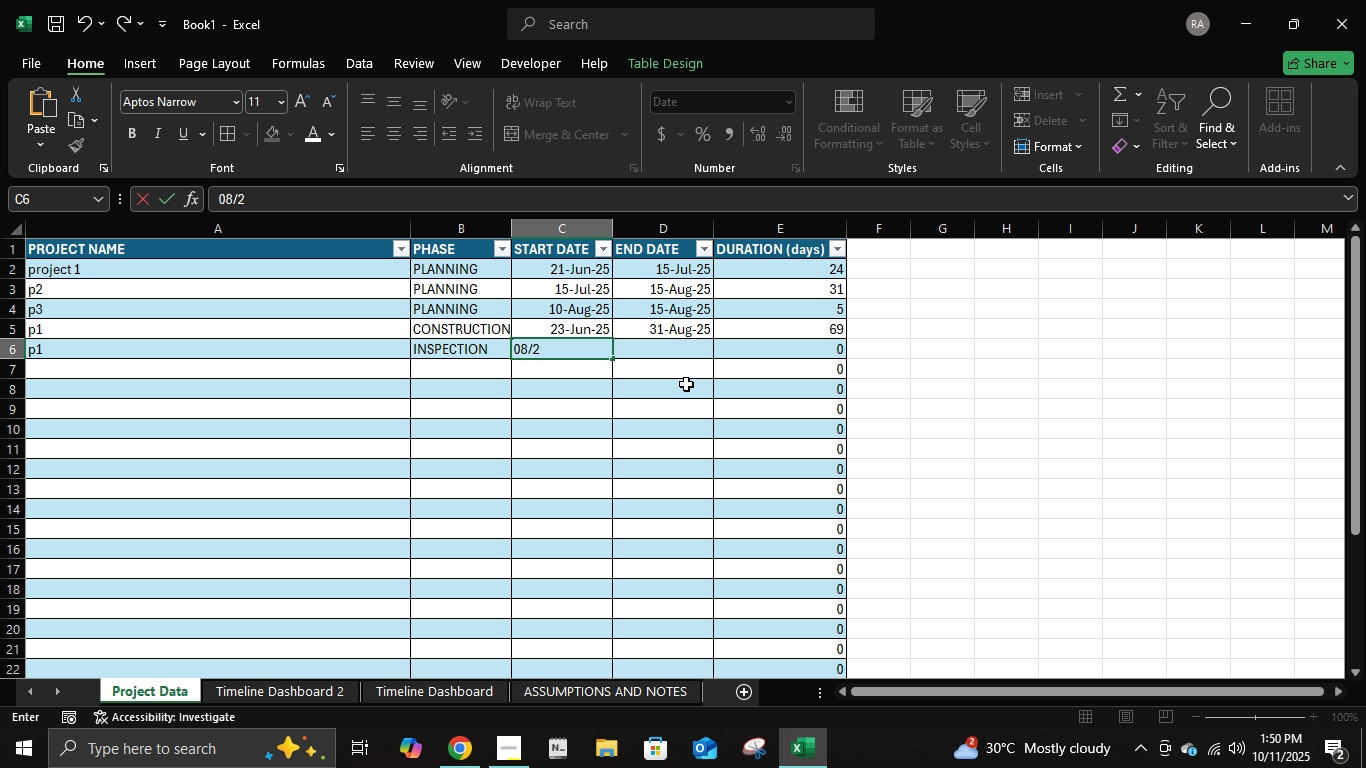 
key(Backspace)
 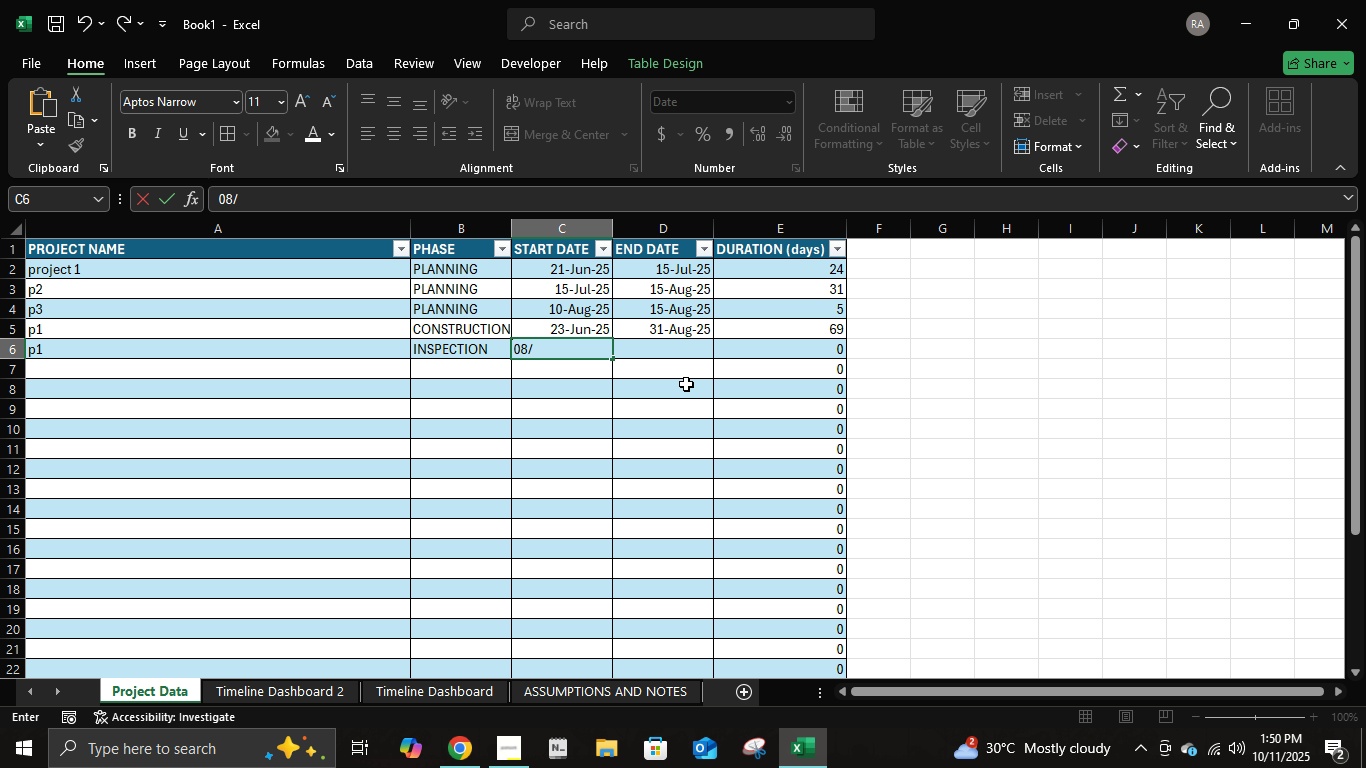 
key(Backspace)
 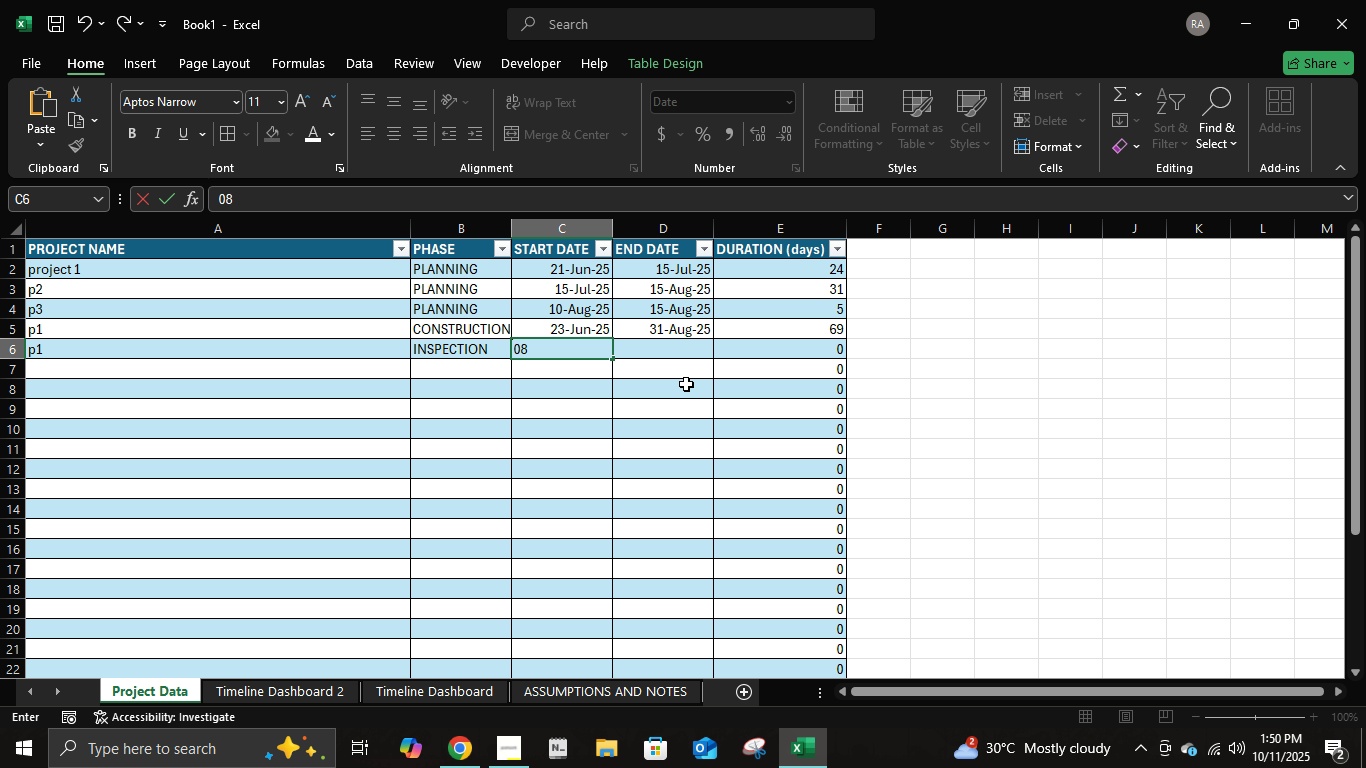 
key(Backspace)
 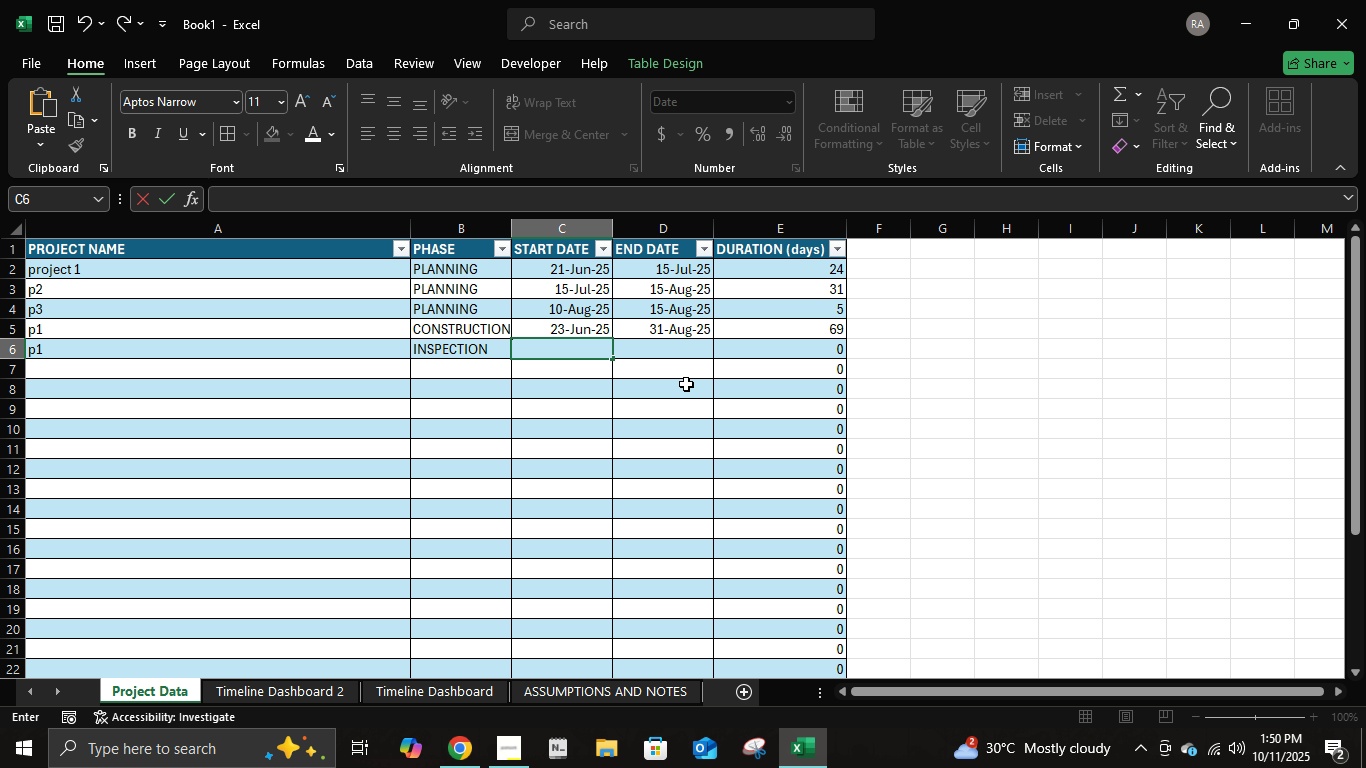 
key(Backspace)
 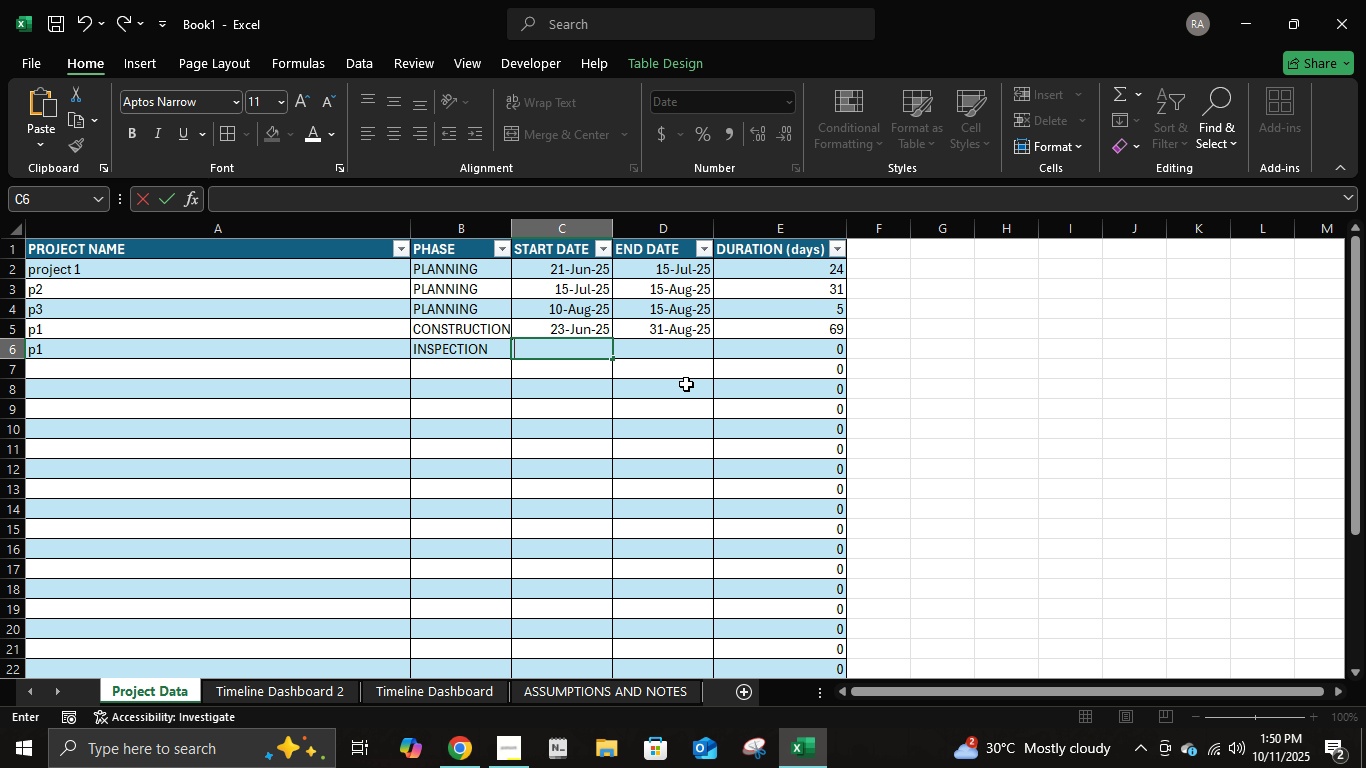 
key(Numpad0)
 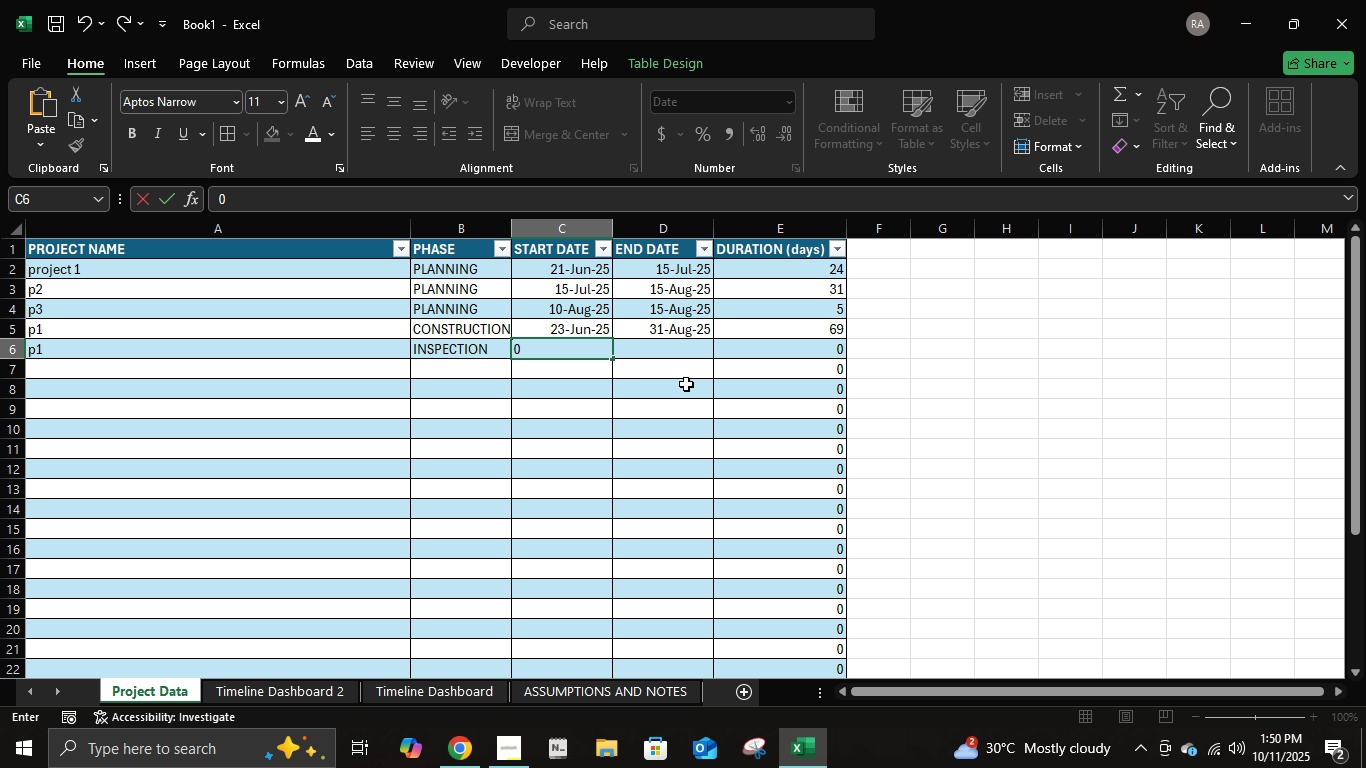 
key(Numpad9)
 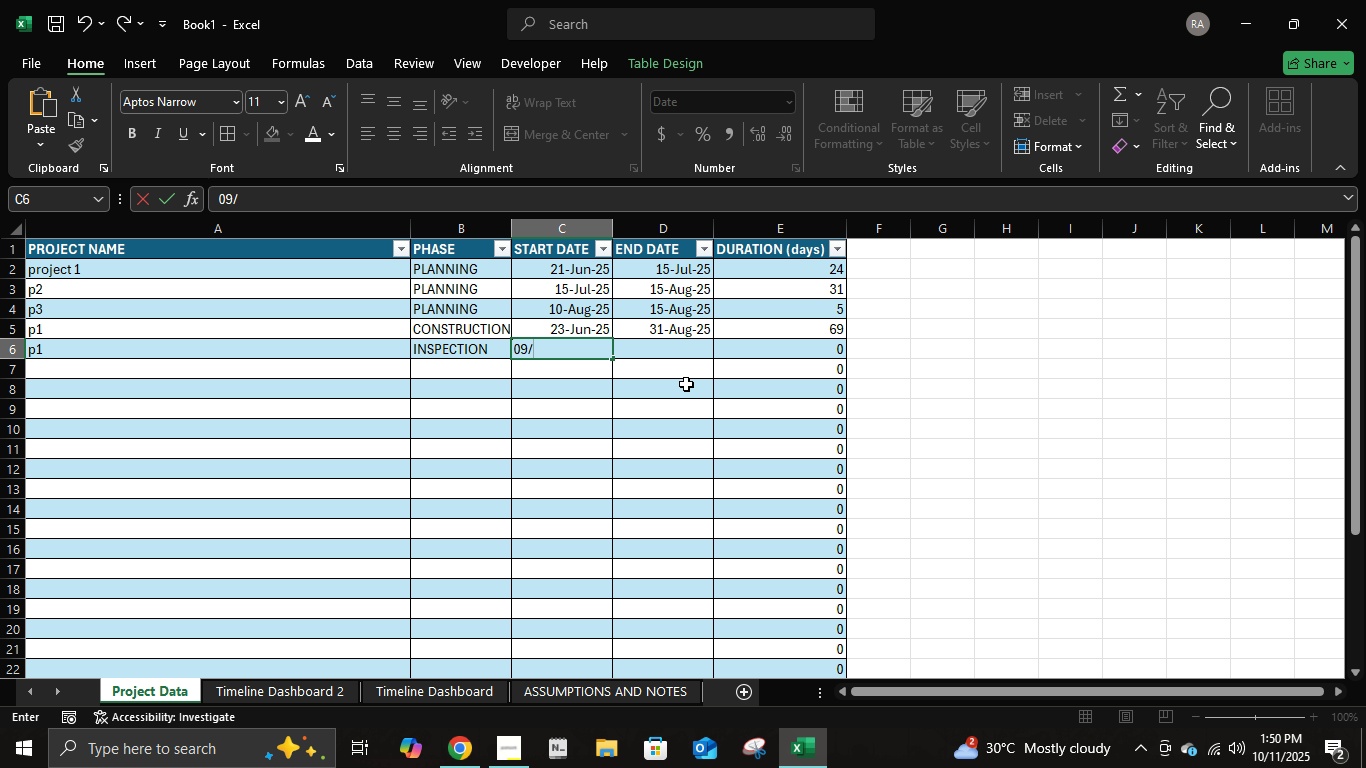 
key(NumpadDivide)
 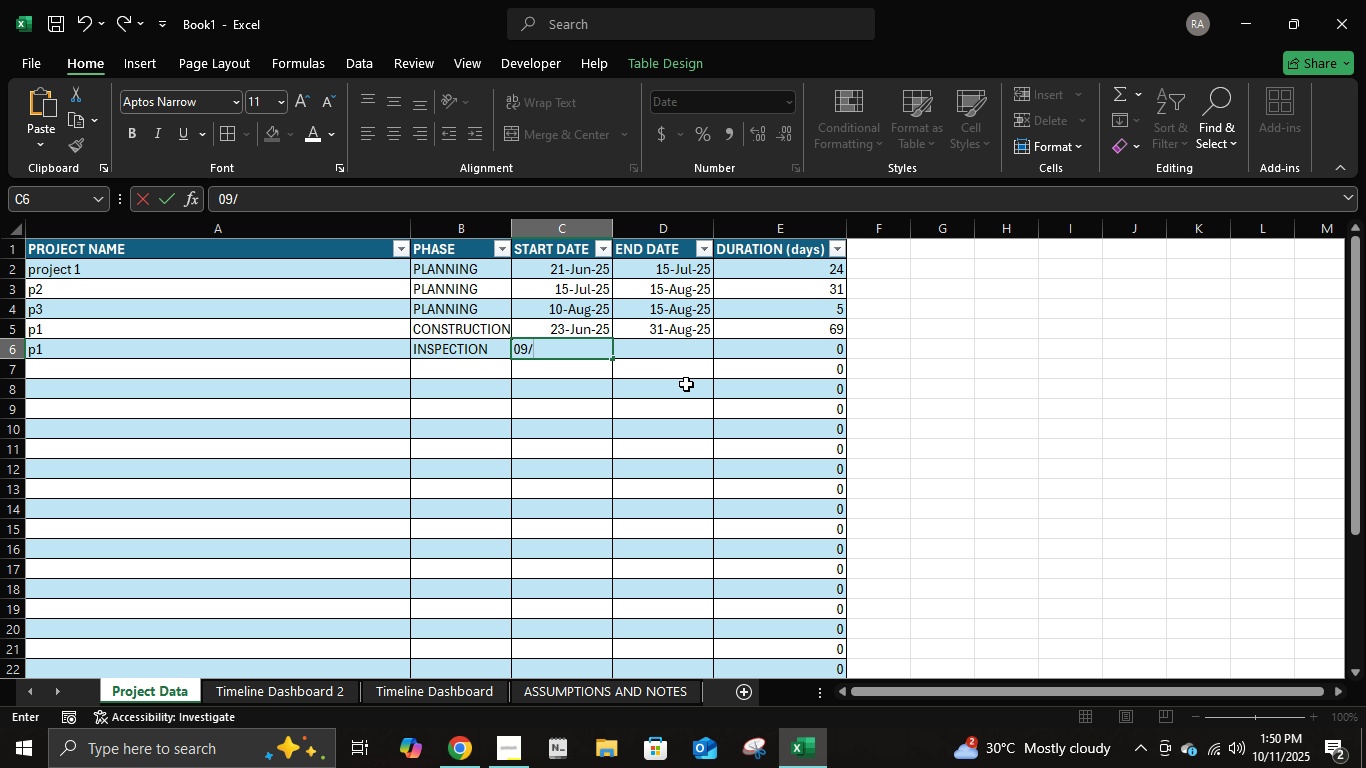 
key(Numpad1)
 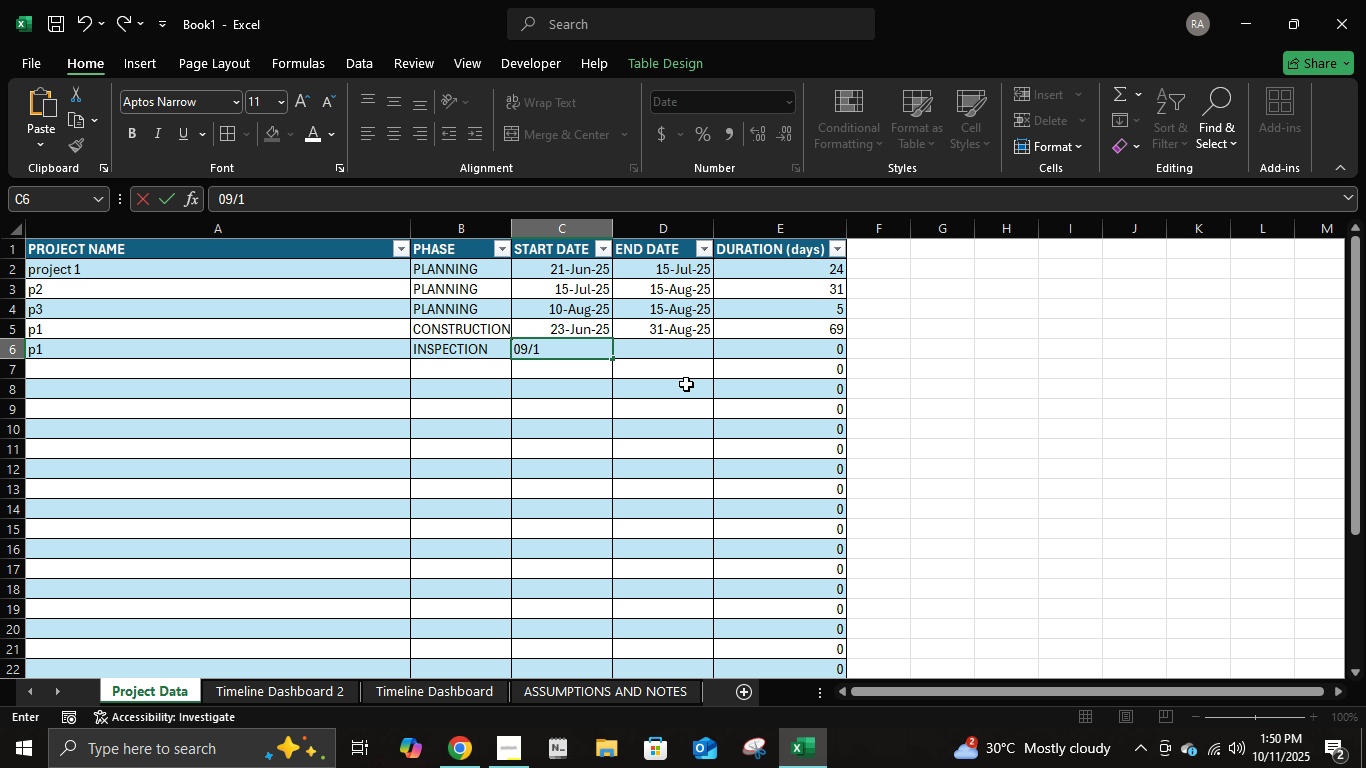 
key(NumpadDivide)
 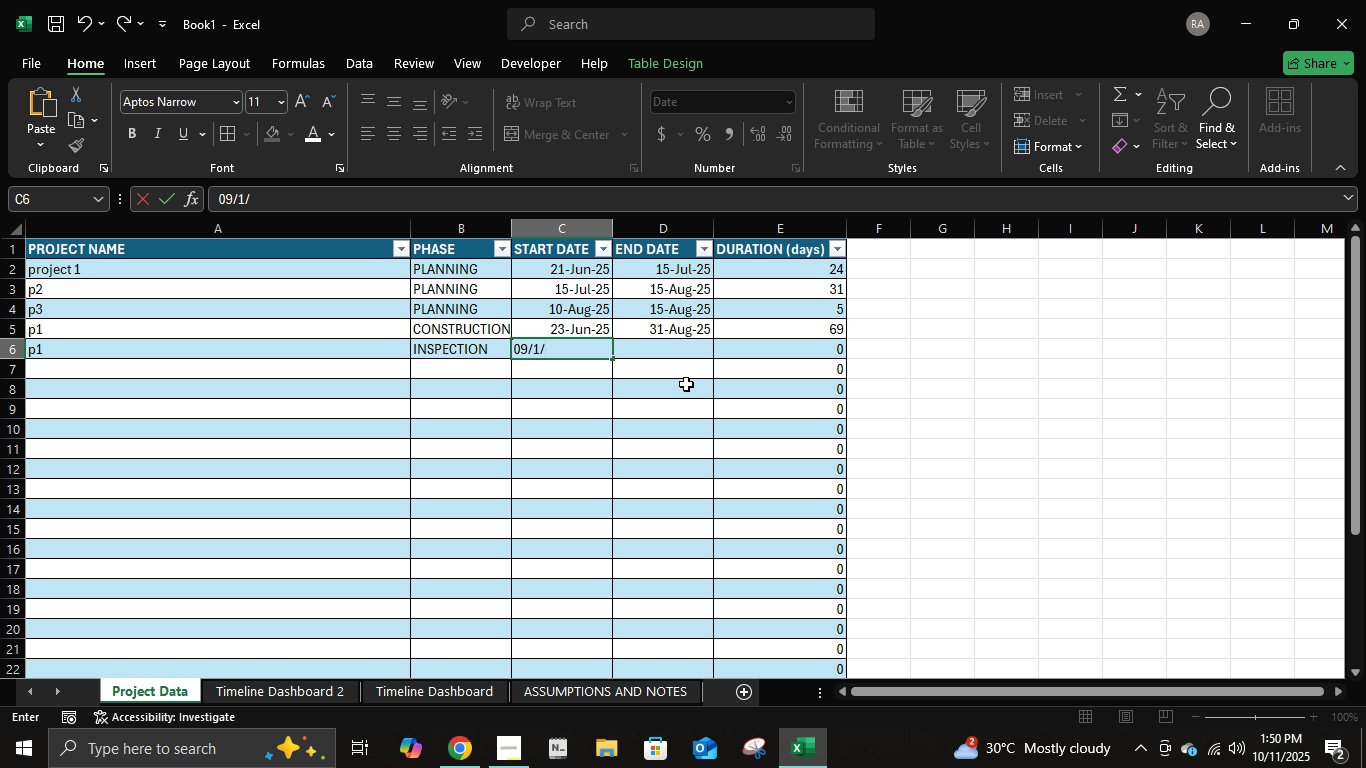 
key(Numpad2)
 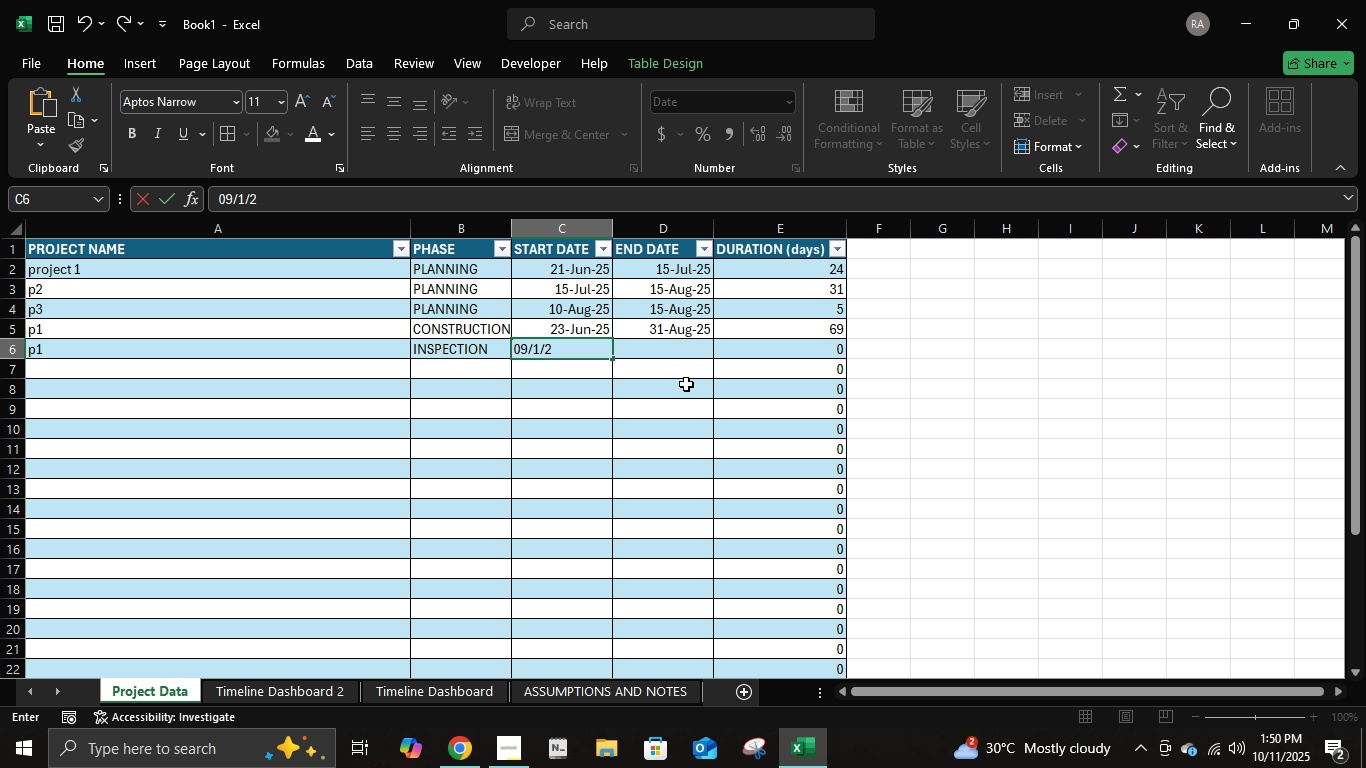 
key(Numpad5)
 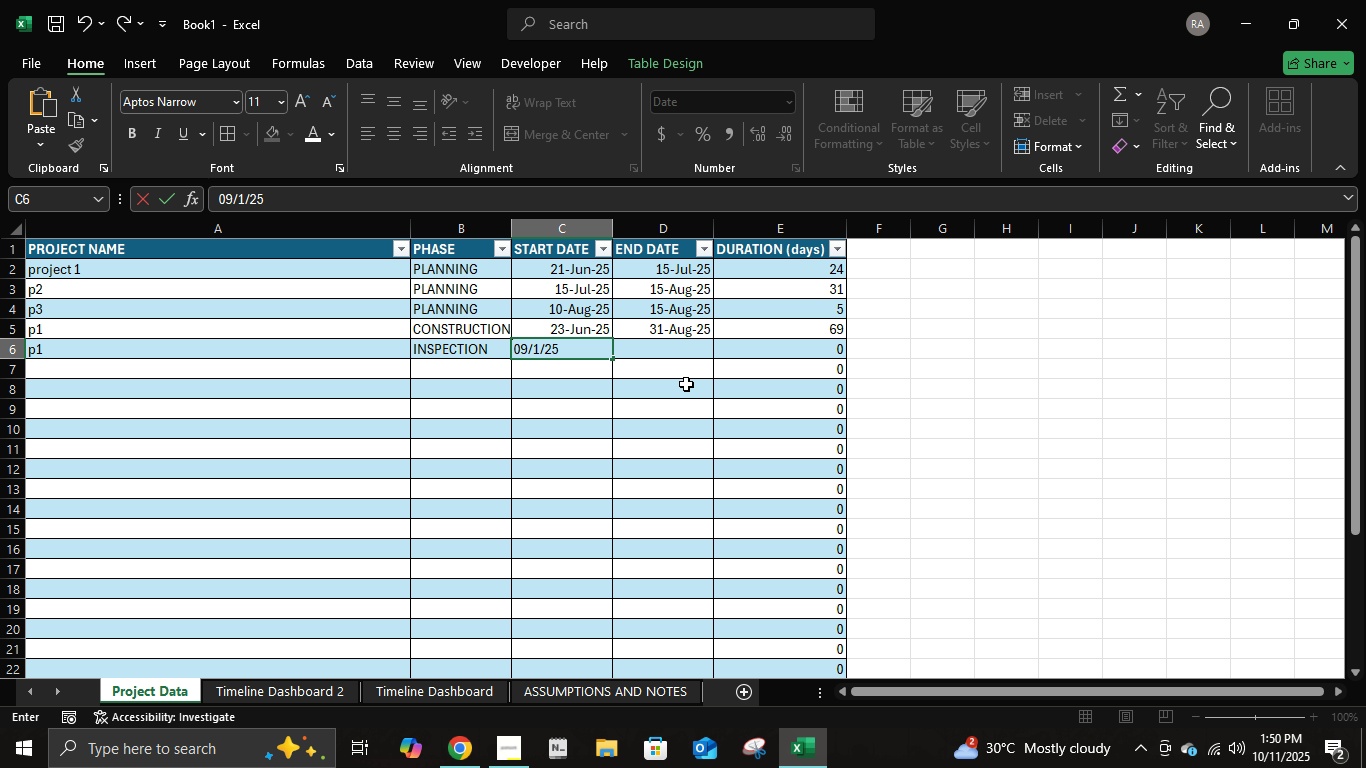 
key(Backquote)
 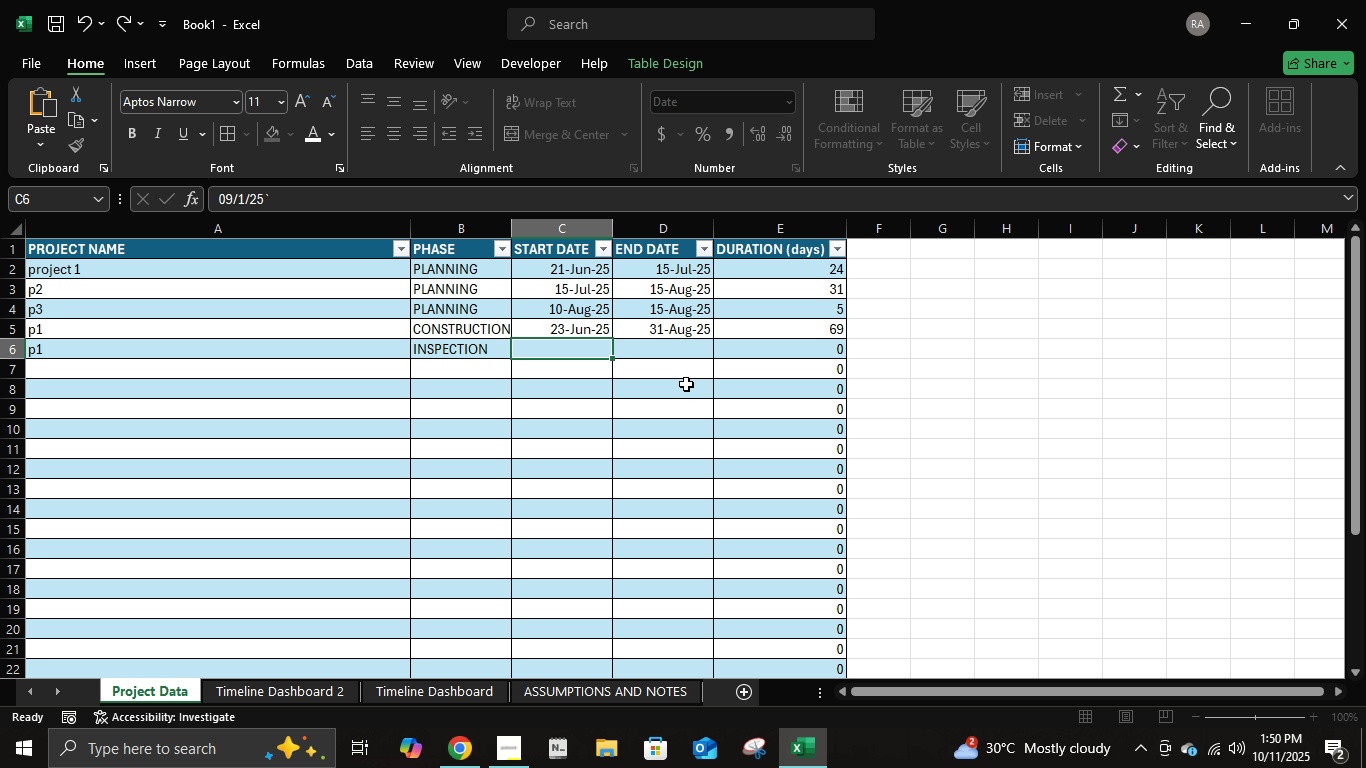 
key(Tab)
 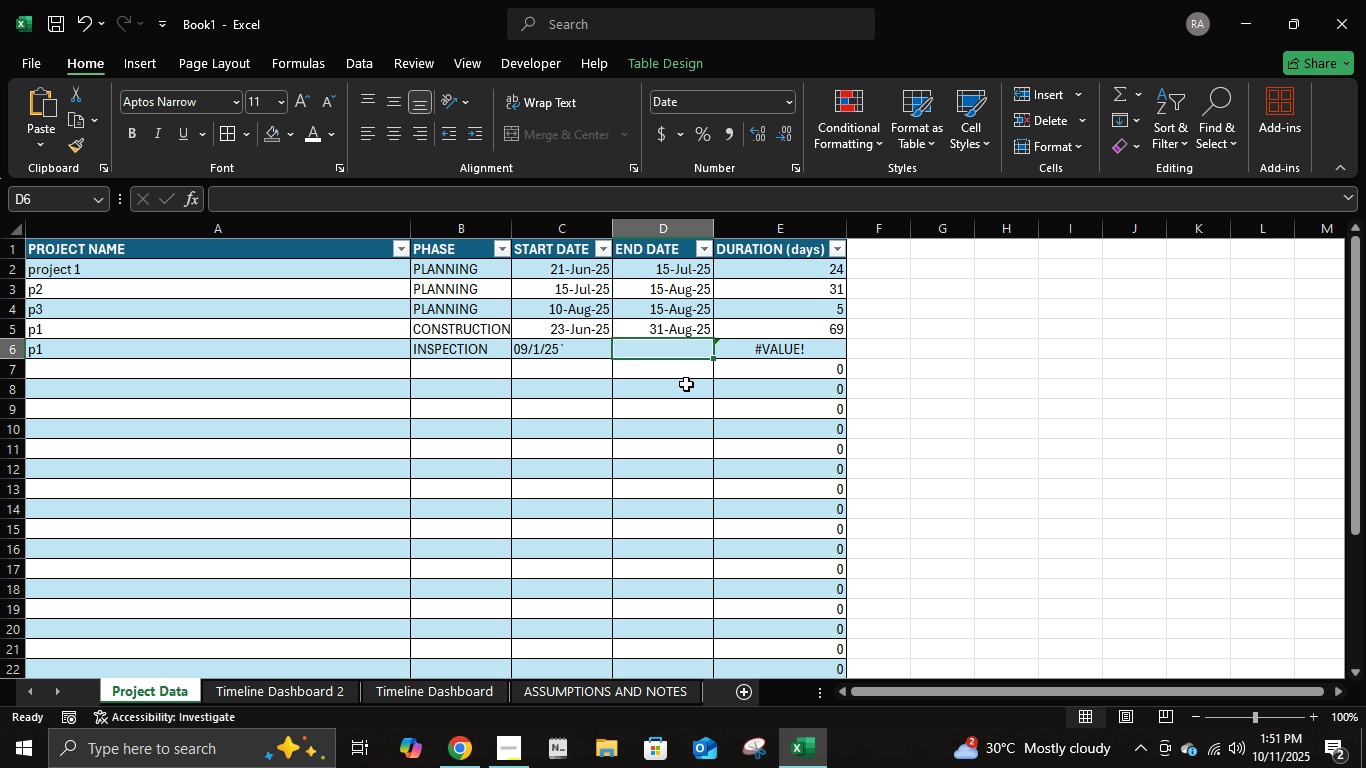 
key(ArrowLeft)
 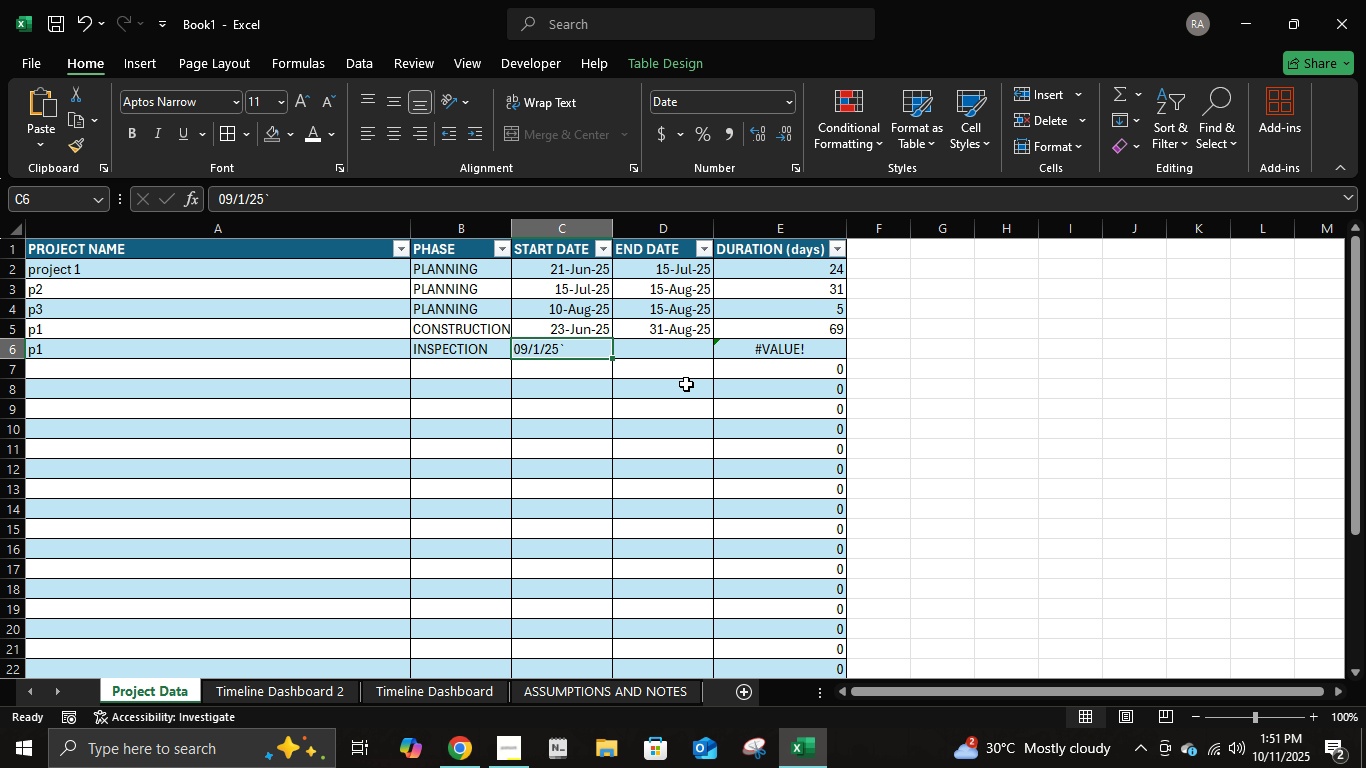 
key(Numpad0)
 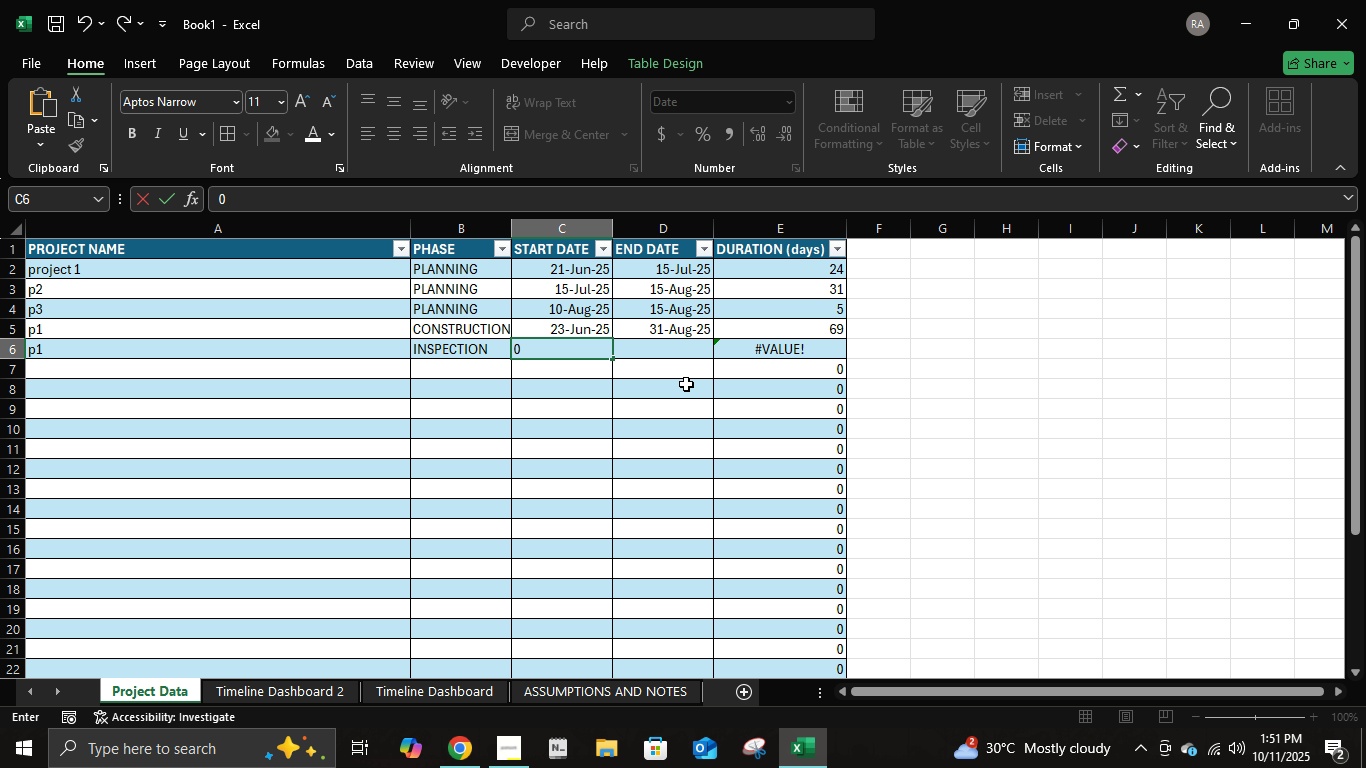 
key(Numpad9)
 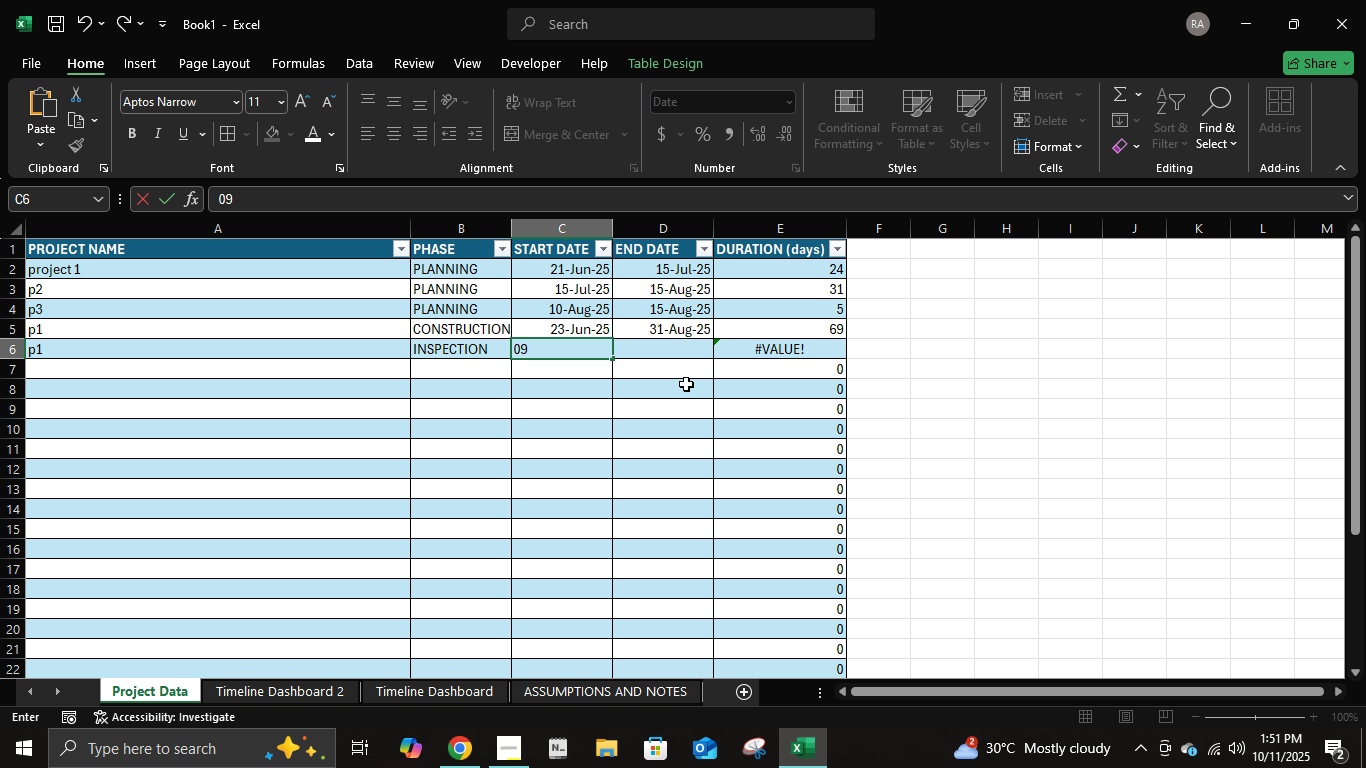 
key(NumpadDivide)
 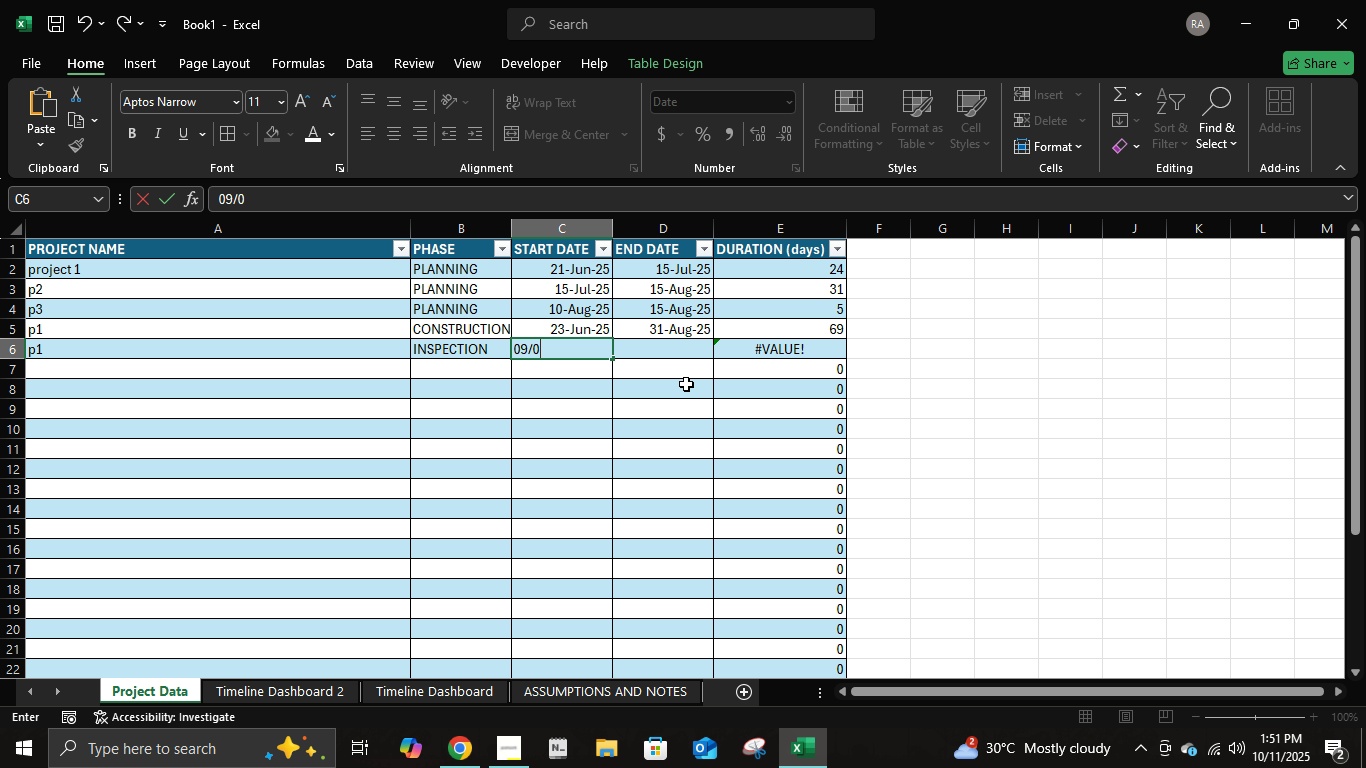 
key(Numpad0)
 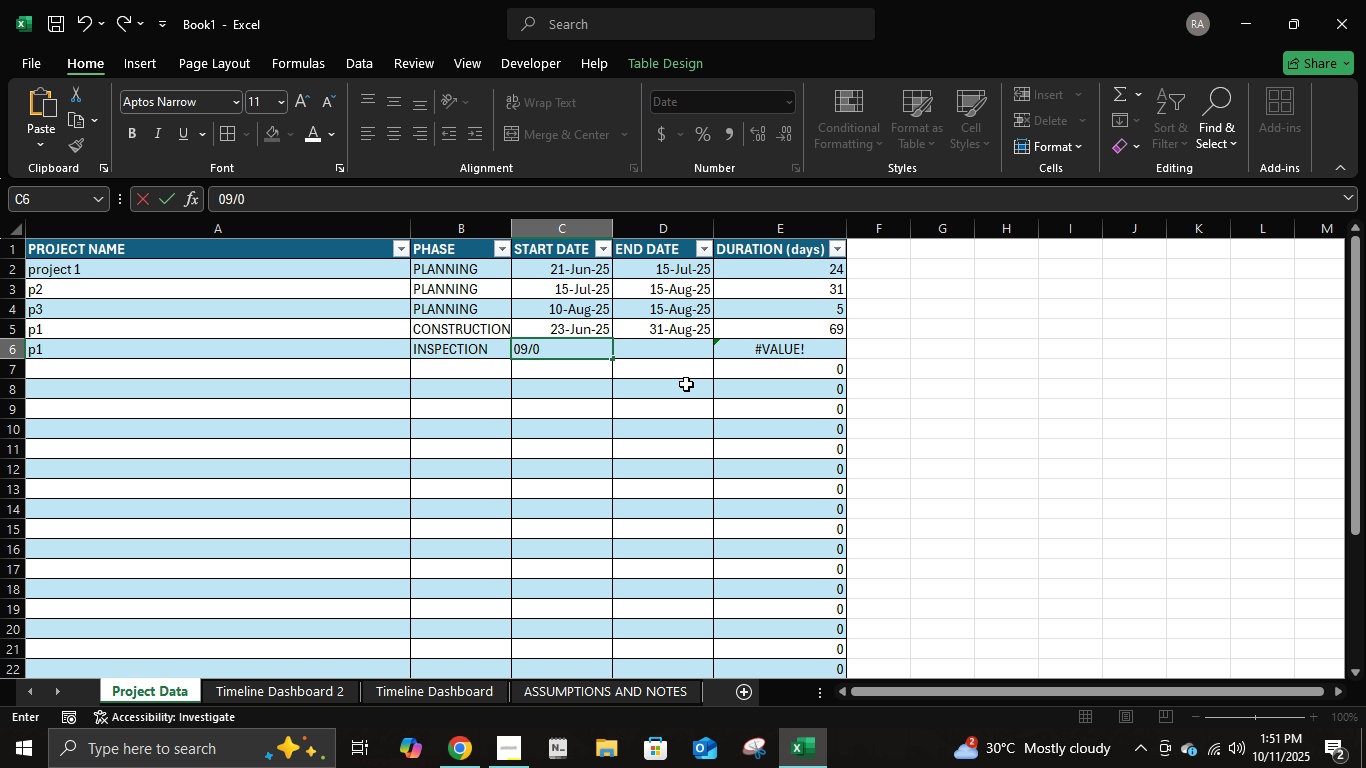 
key(Numpad1)
 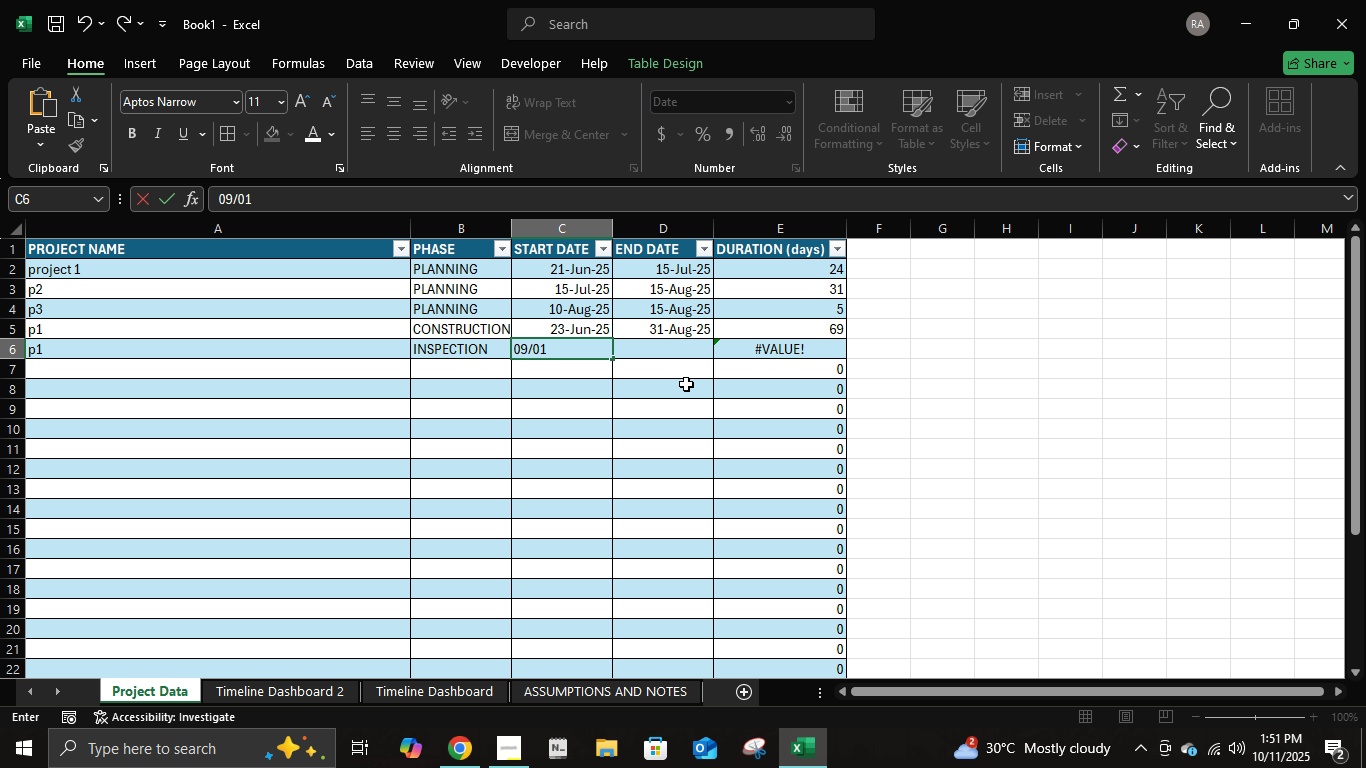 
key(NumpadDivide)
 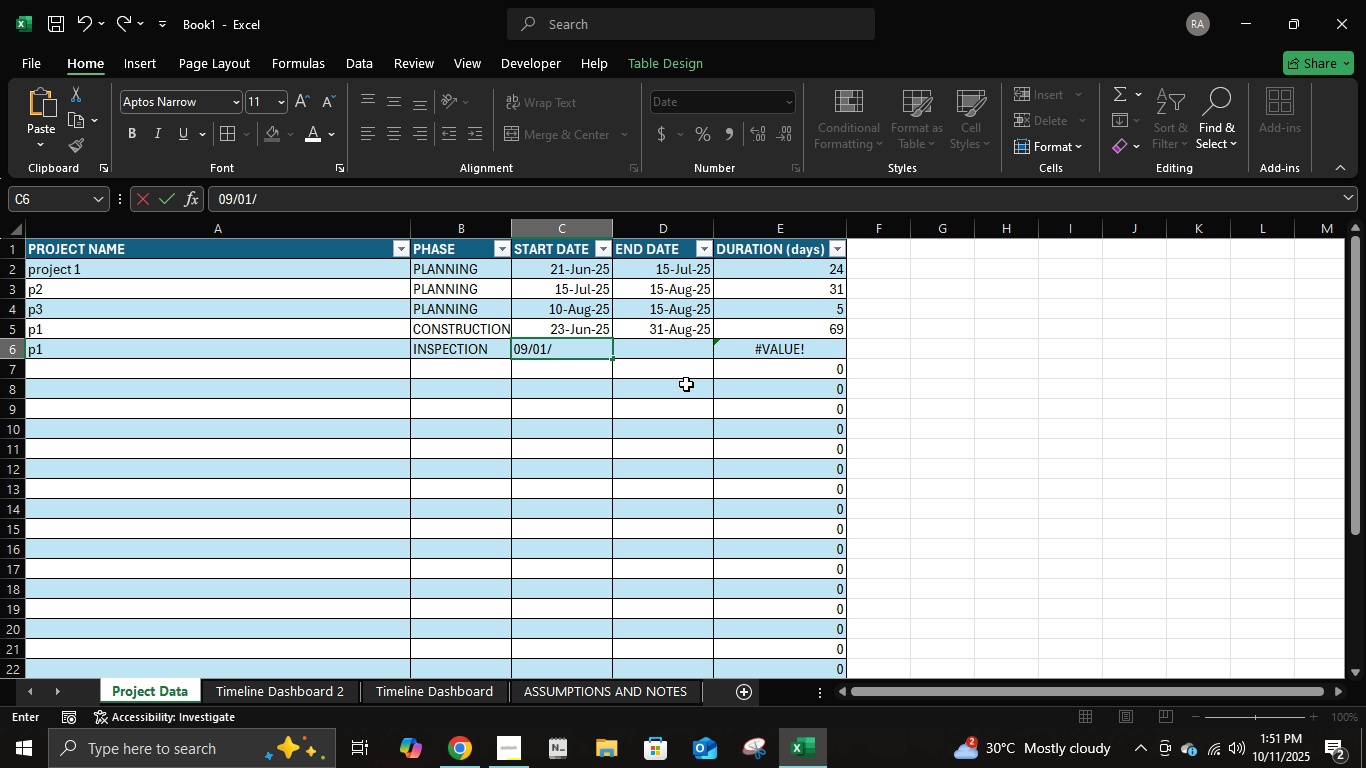 
key(Numpad2)
 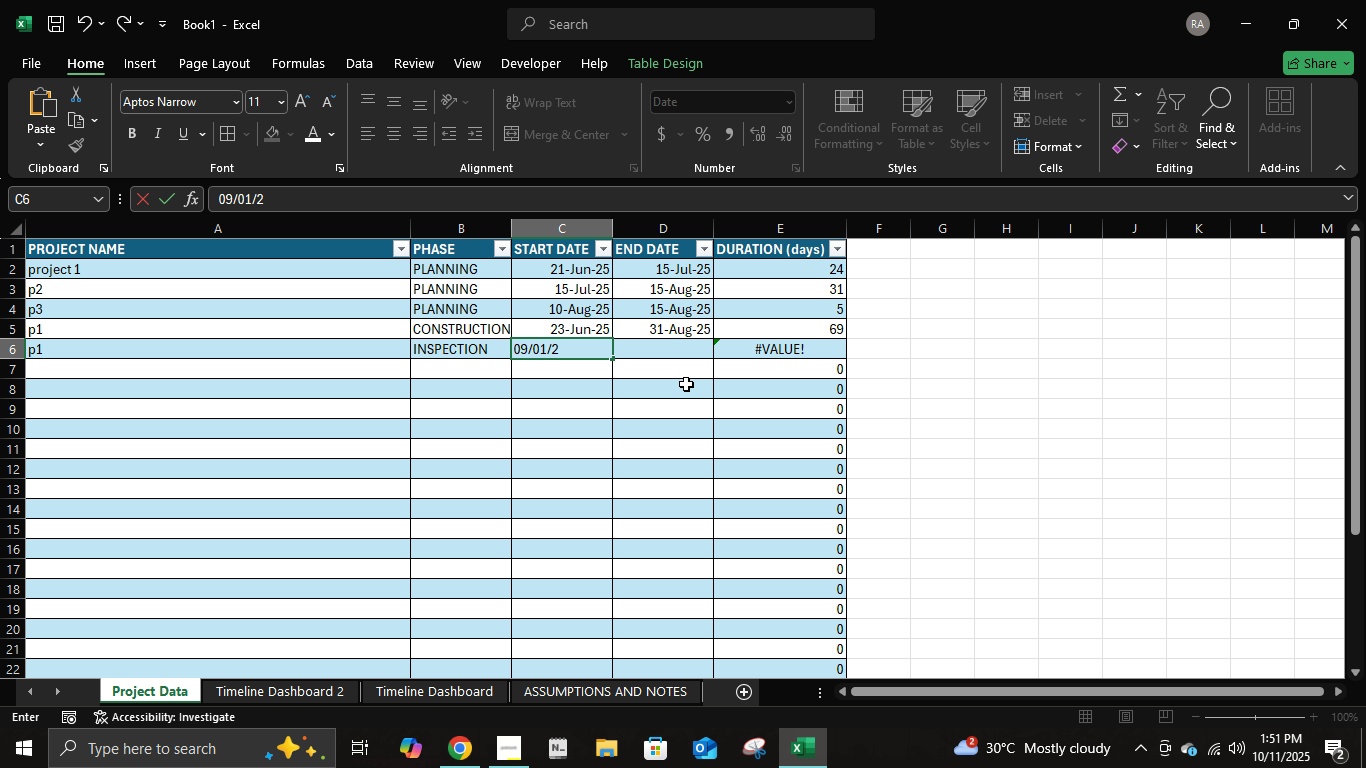 
key(Numpad5)
 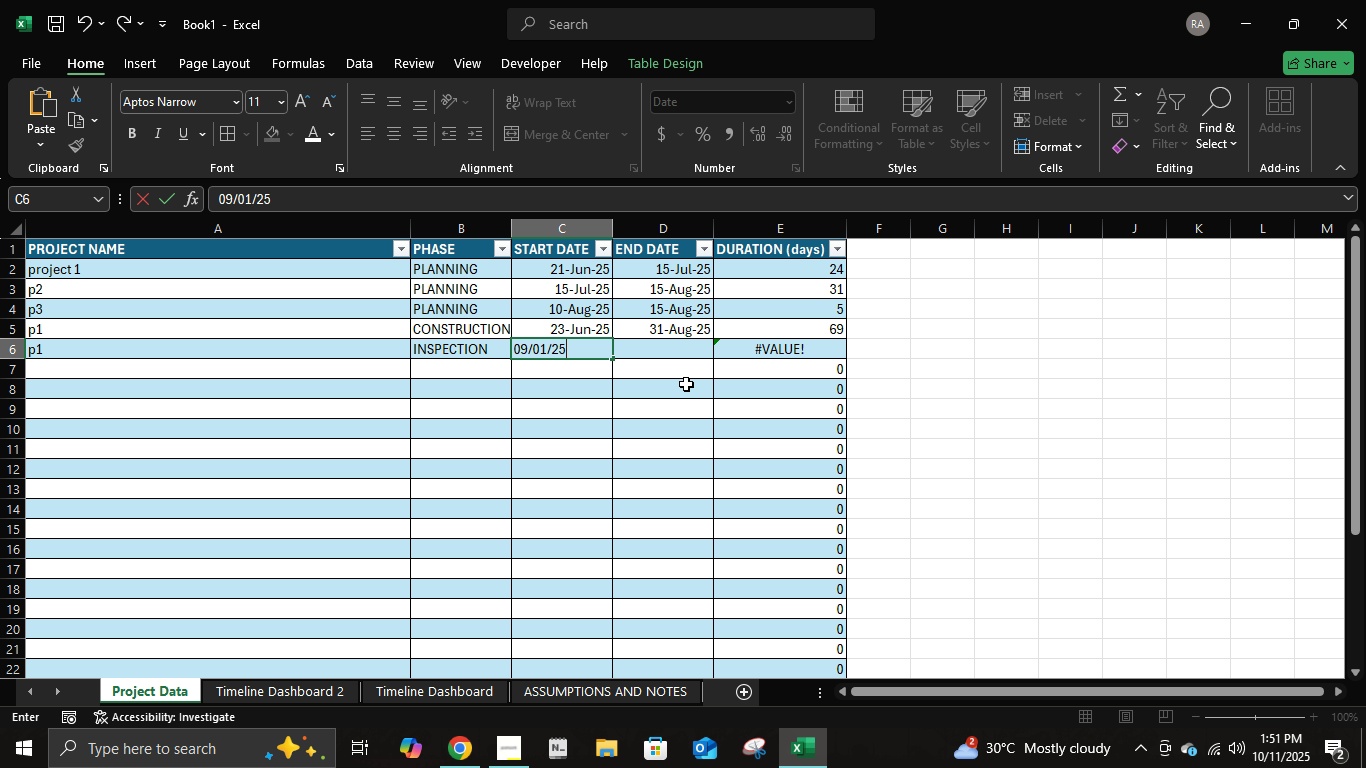 
key(Tab)
 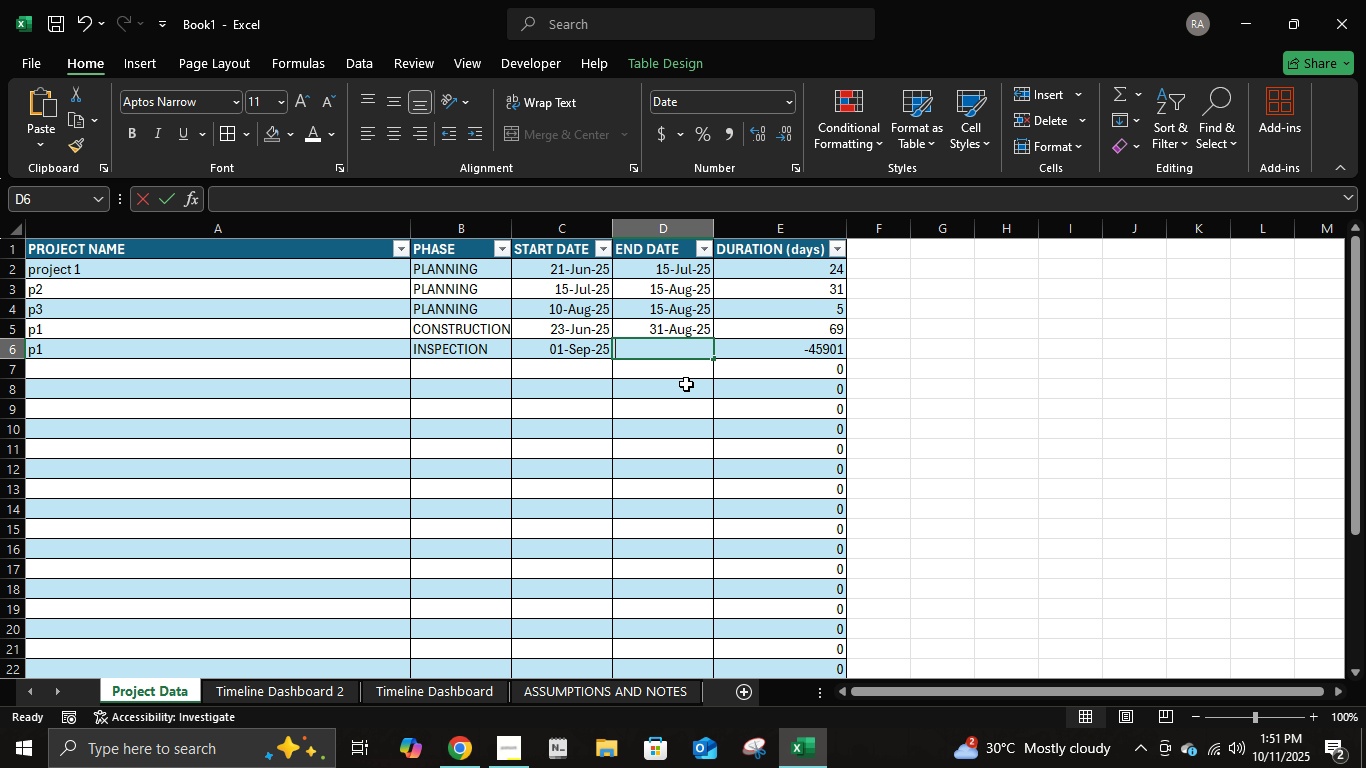 
key(Numpad0)
 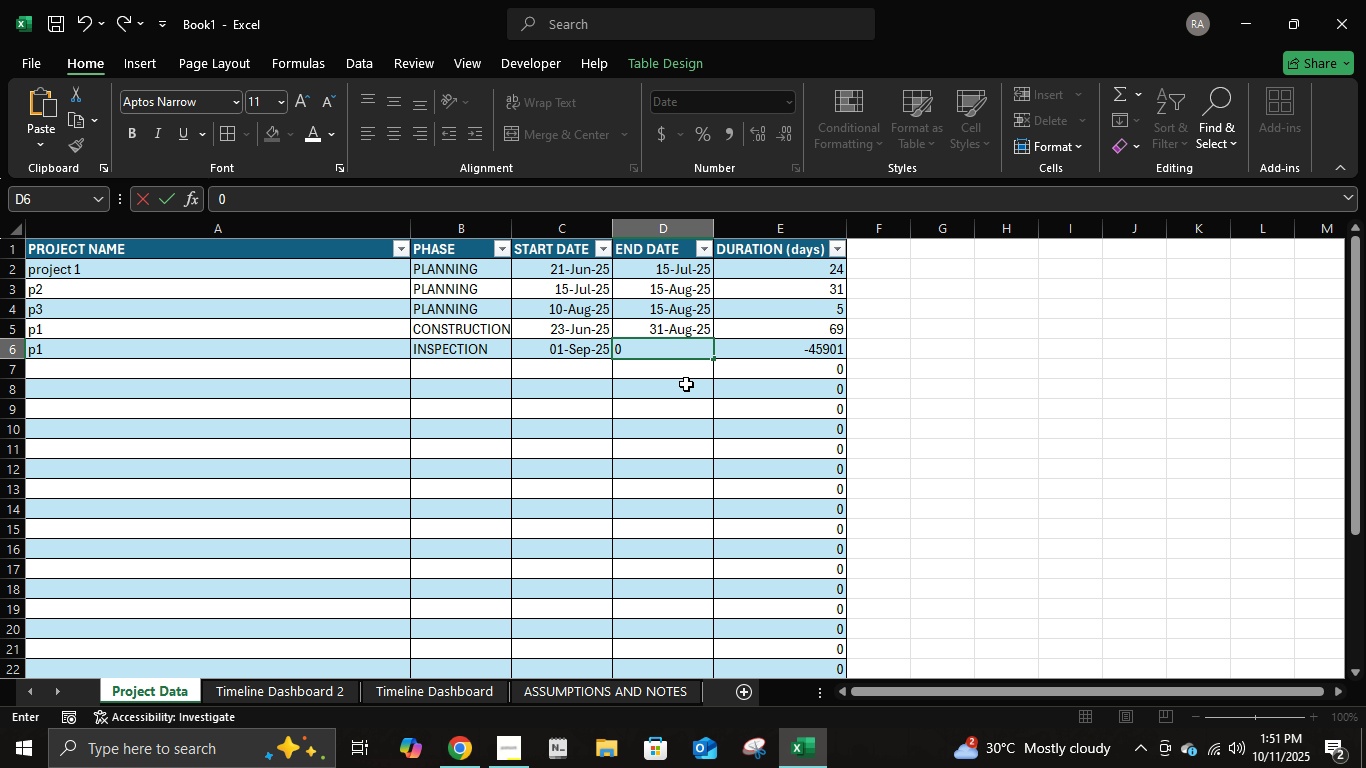 
key(Numpad9)
 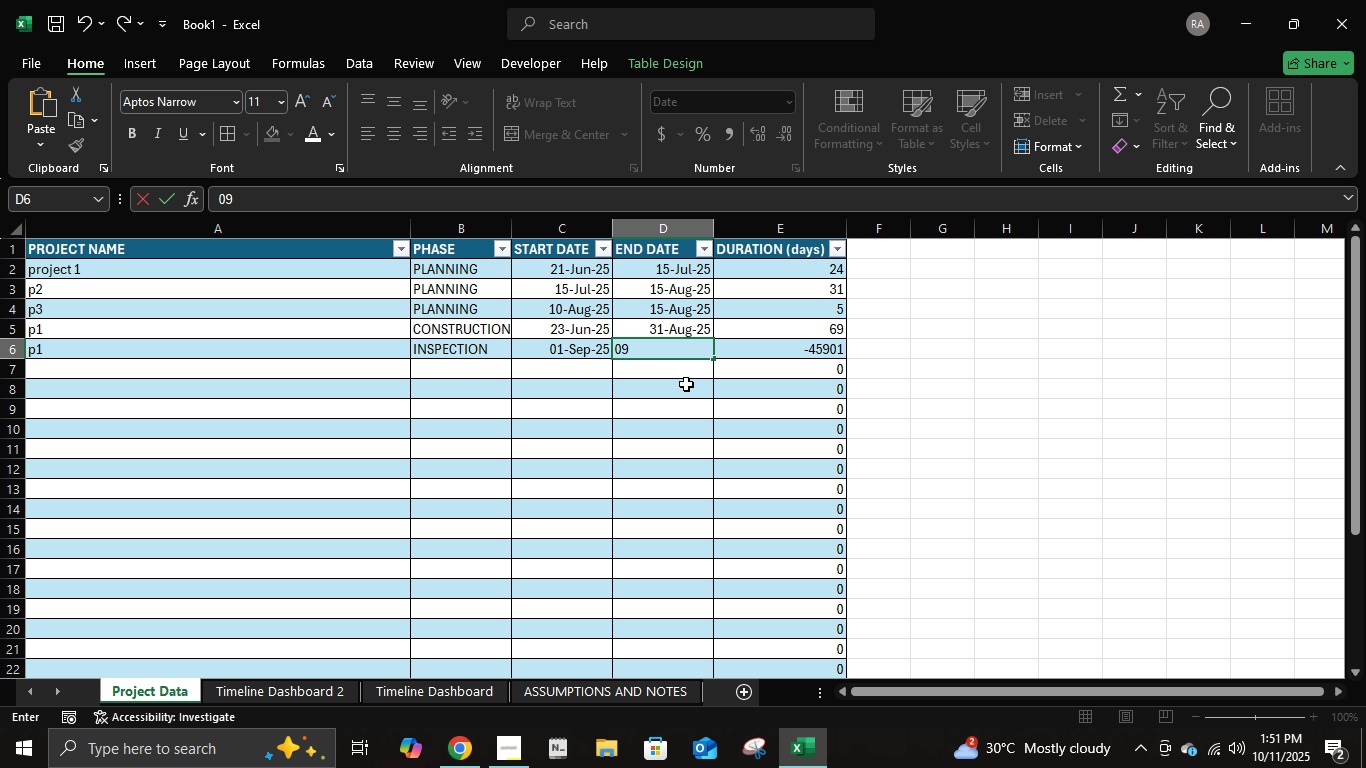 
key(NumpadDivide)
 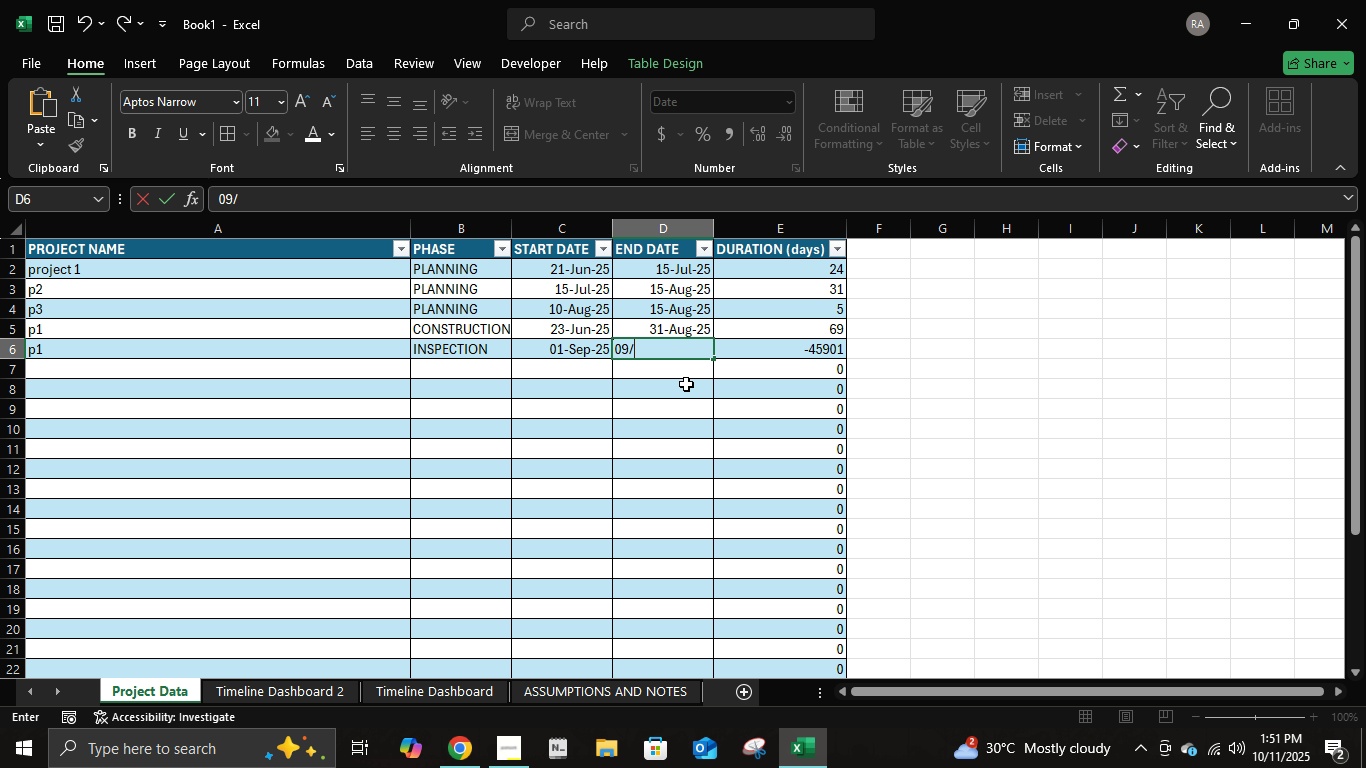 
key(Numpad0)
 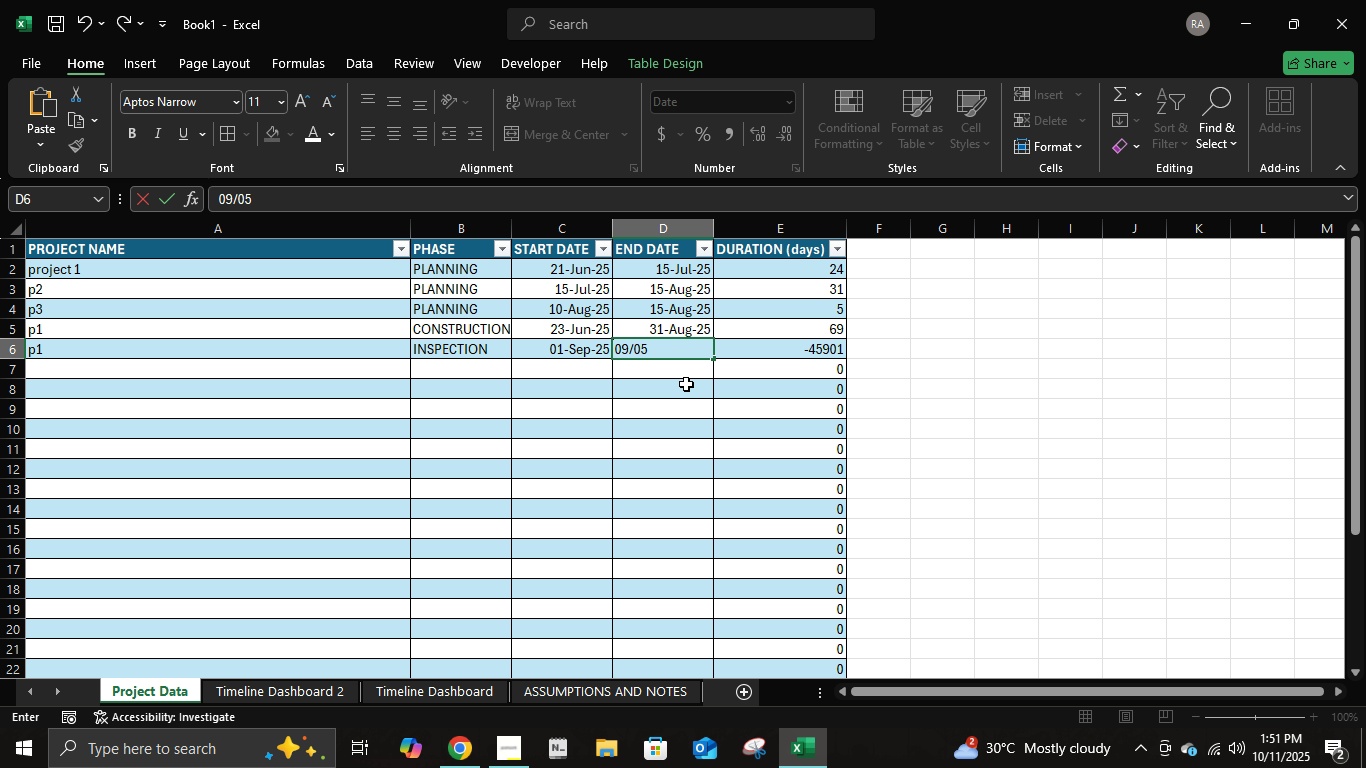 
key(Numpad5)
 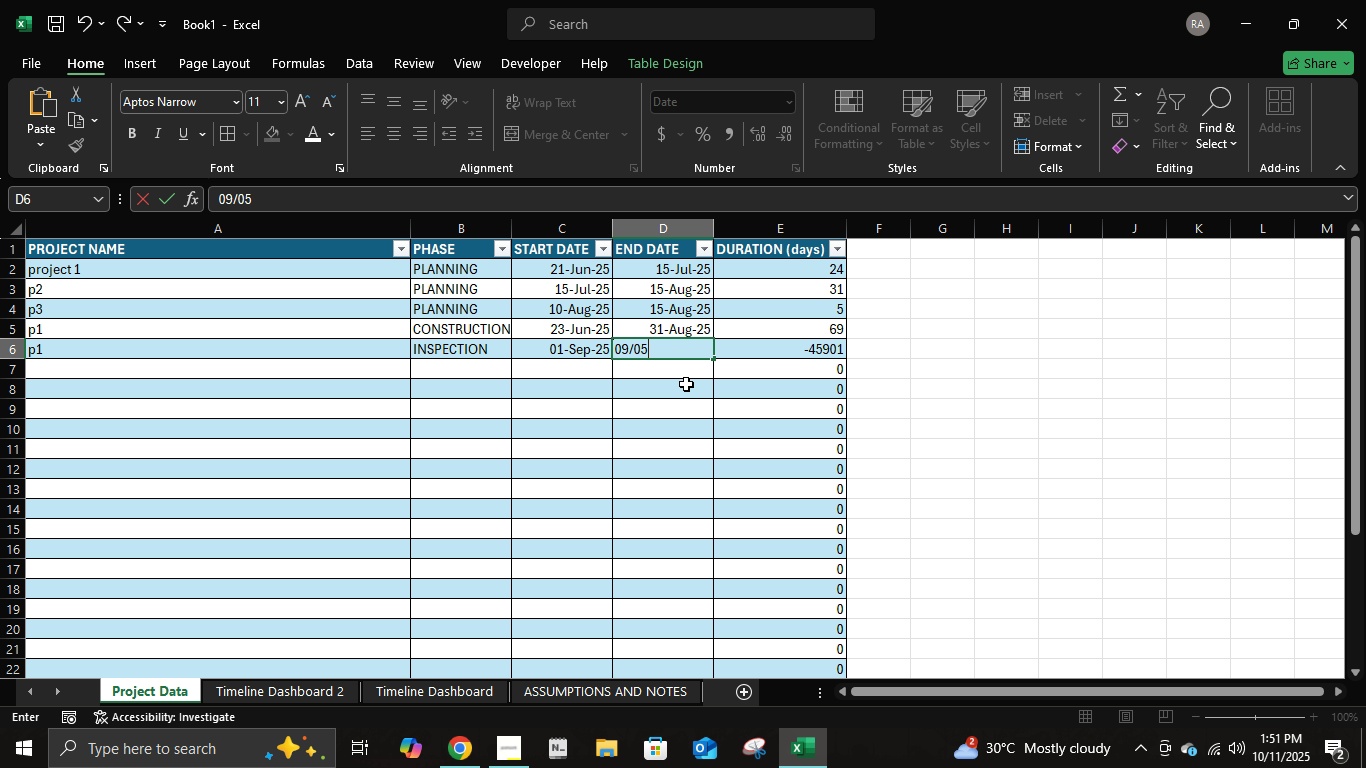 
key(NumpadDivide)
 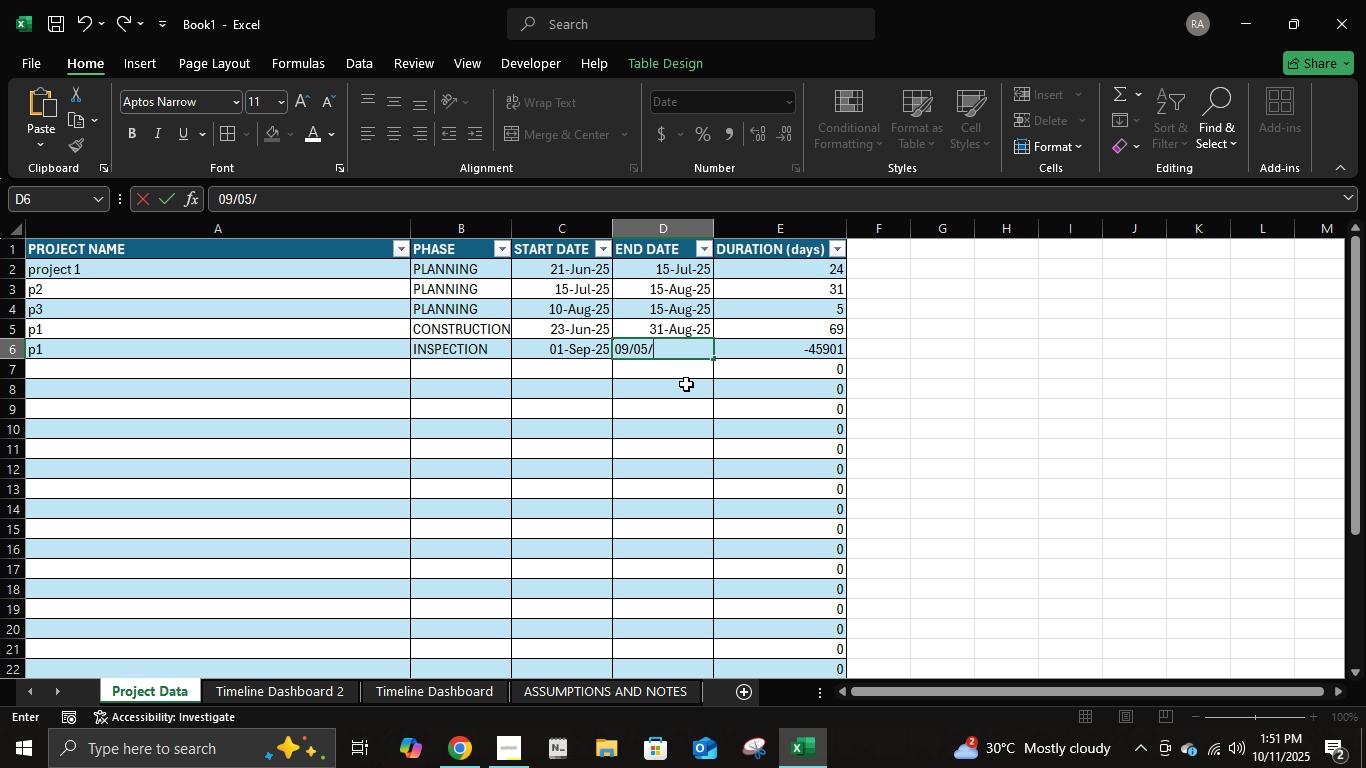 
key(Numpad2)
 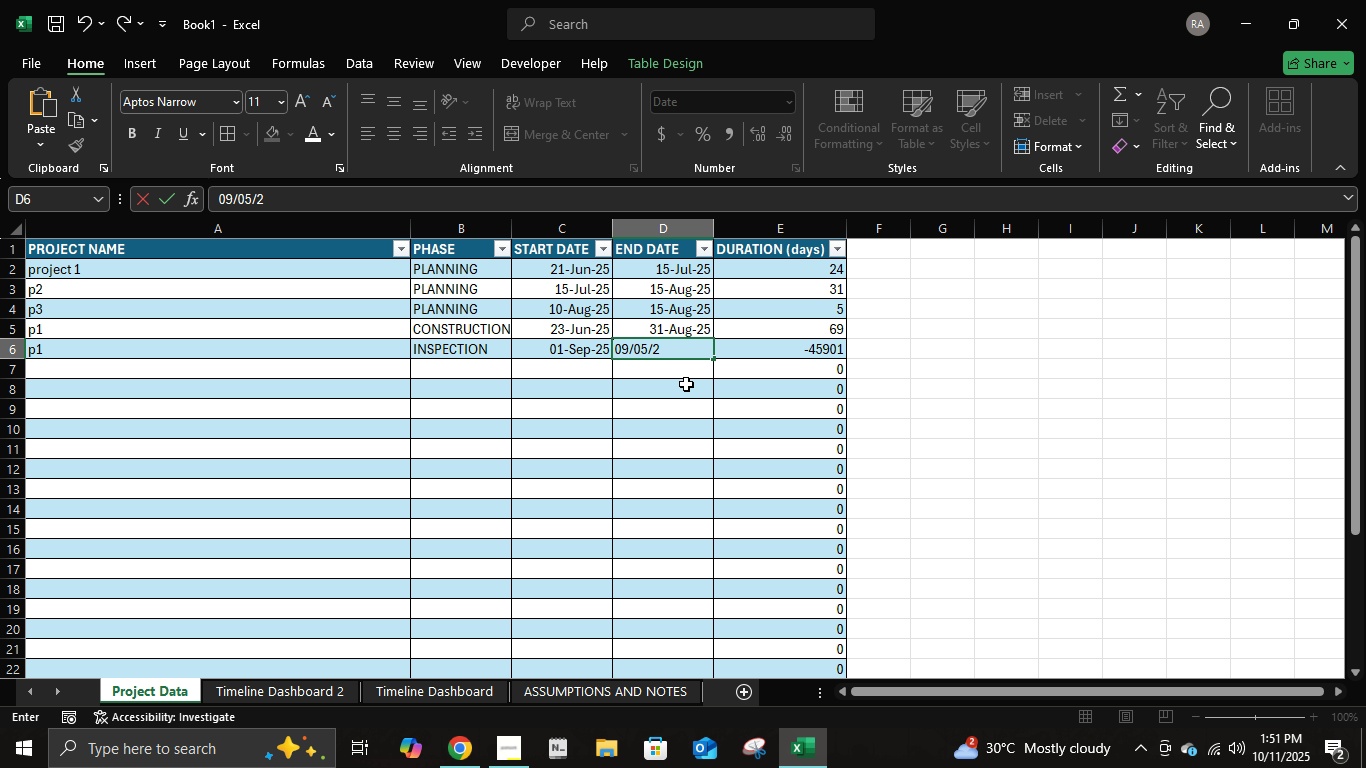 
key(Numpad5)
 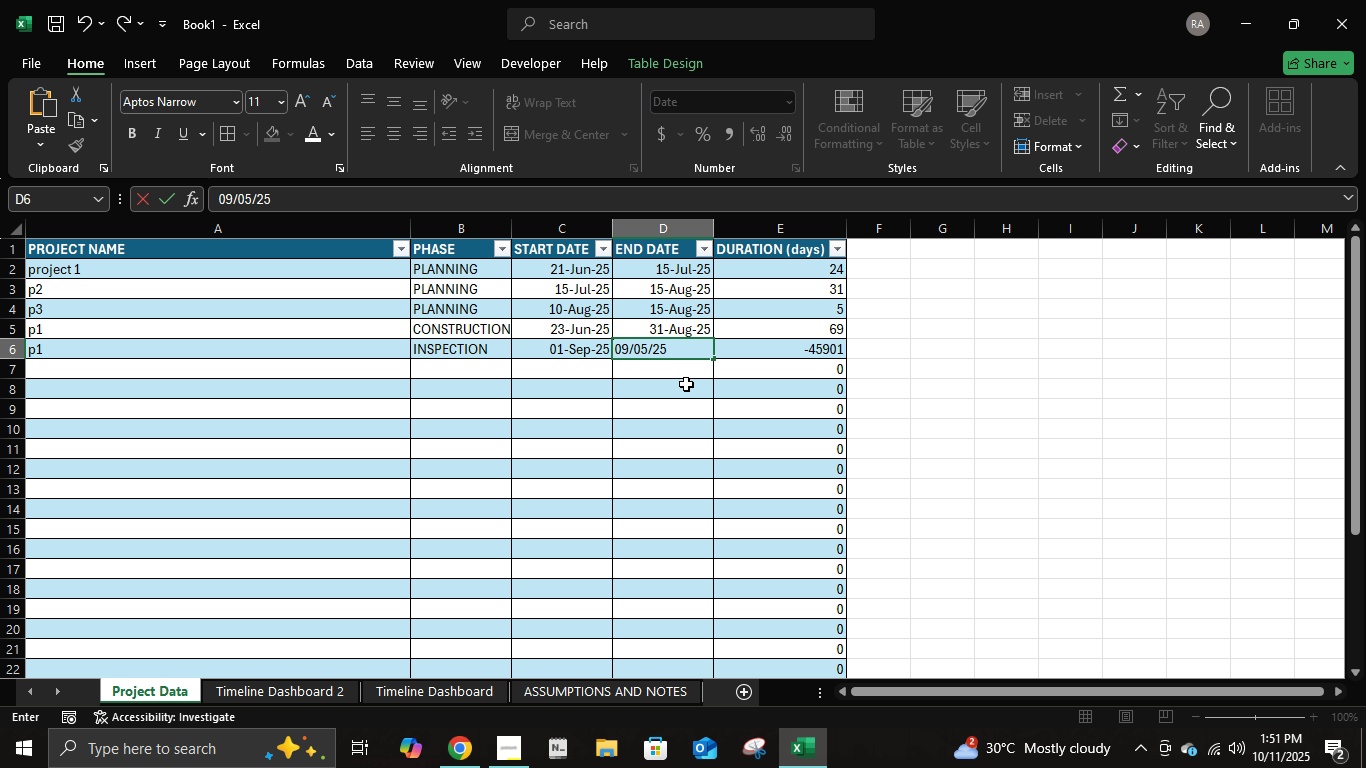 
key(NumpadEnter)
 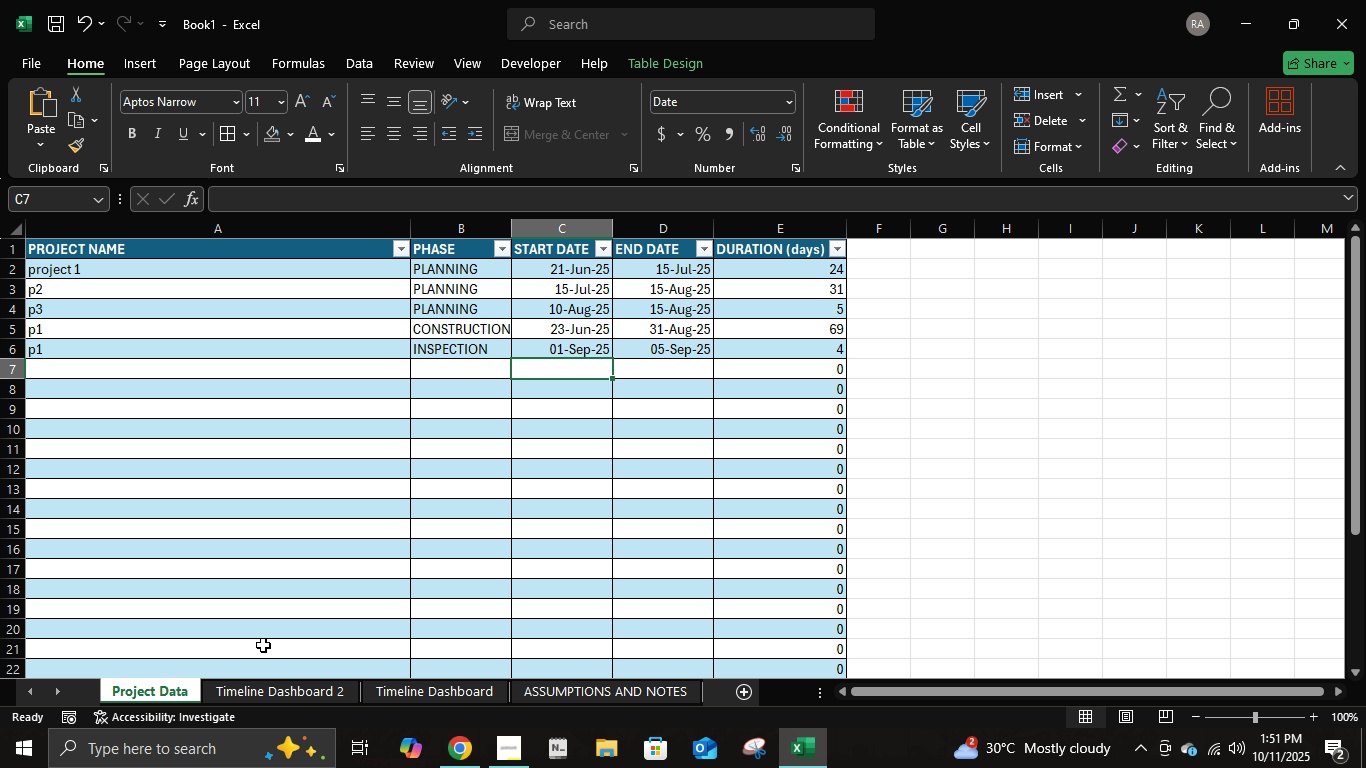 
left_click([264, 695])
 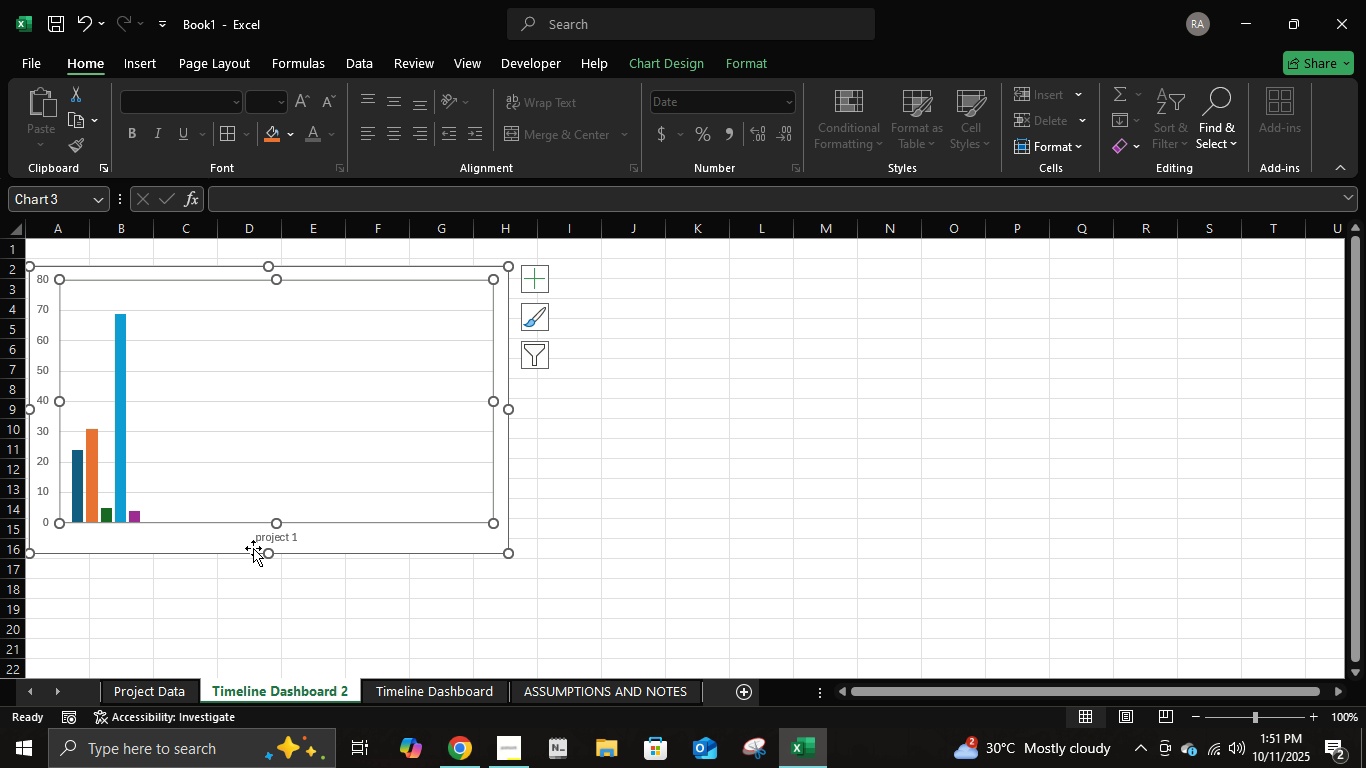 
left_click([267, 534])
 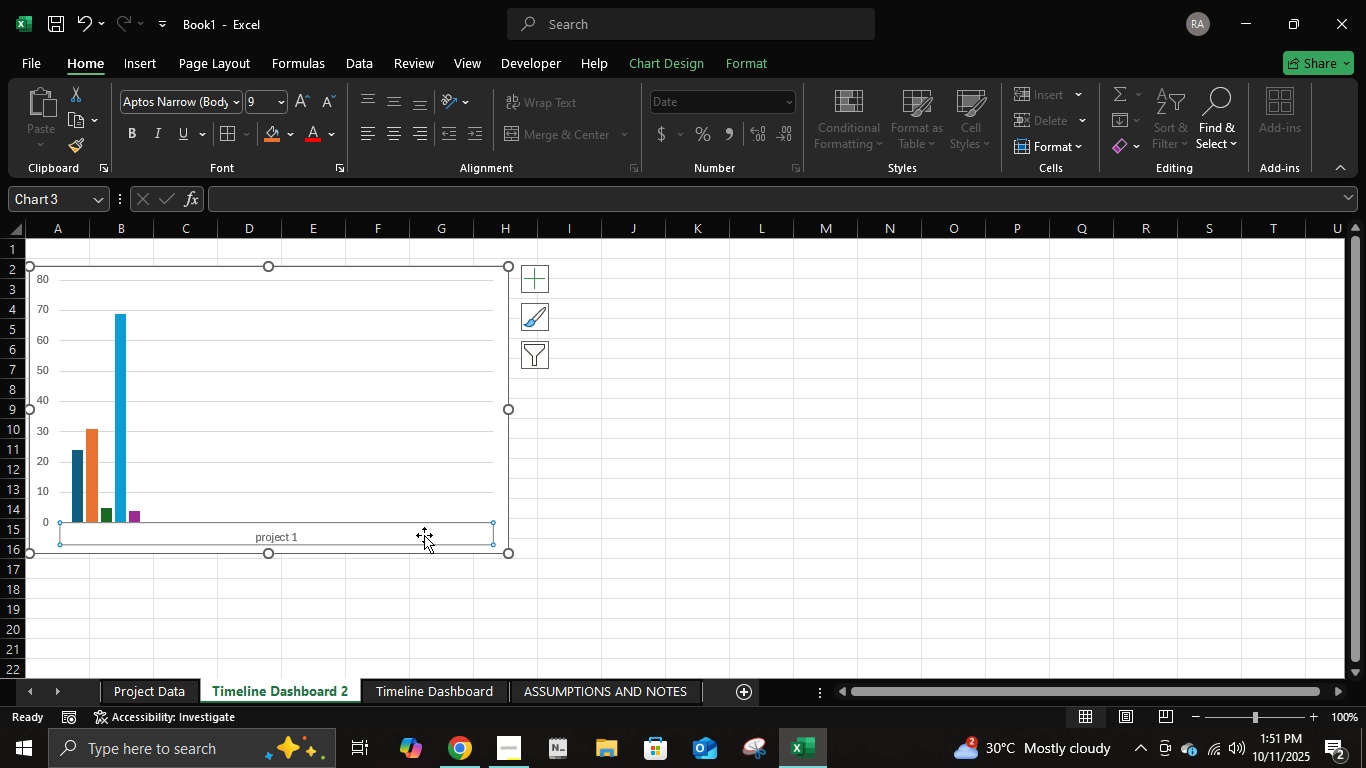 
left_click([424, 535])
 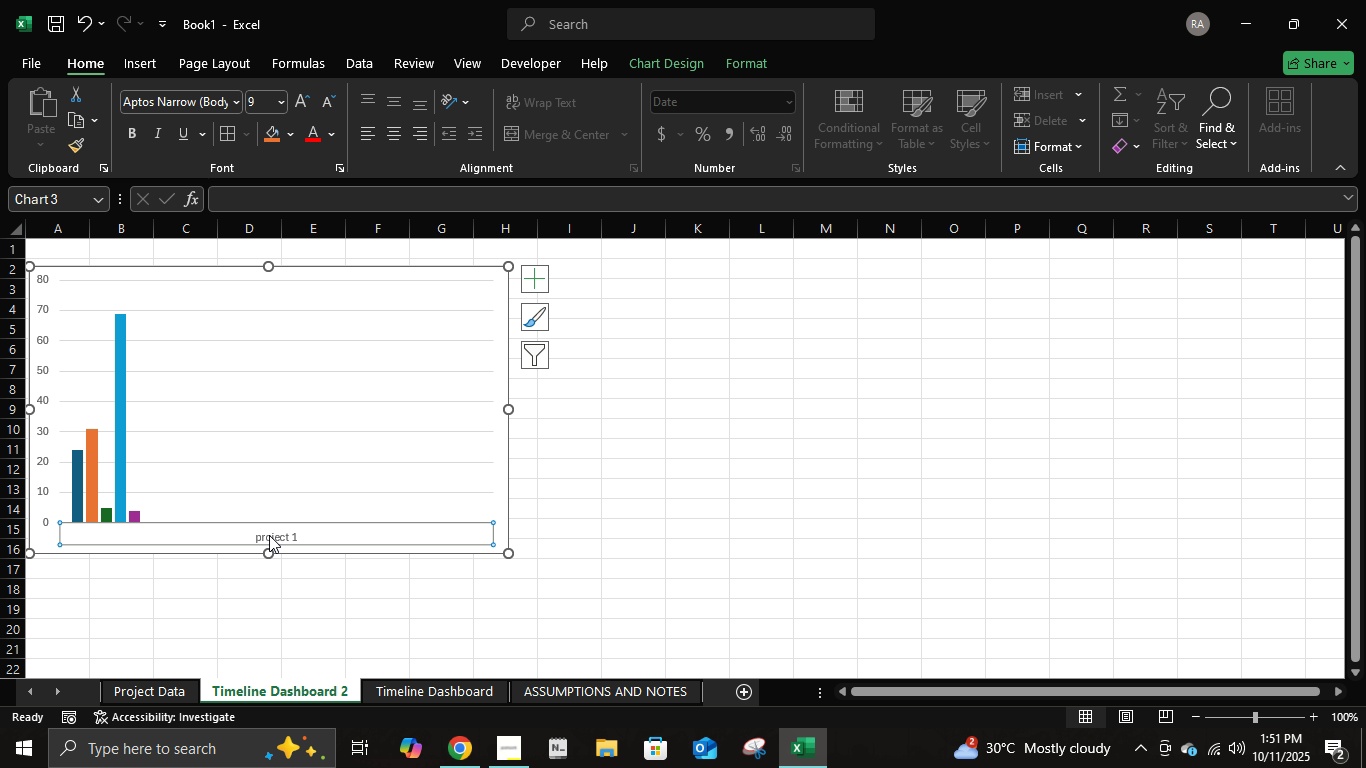 
left_click([269, 535])
 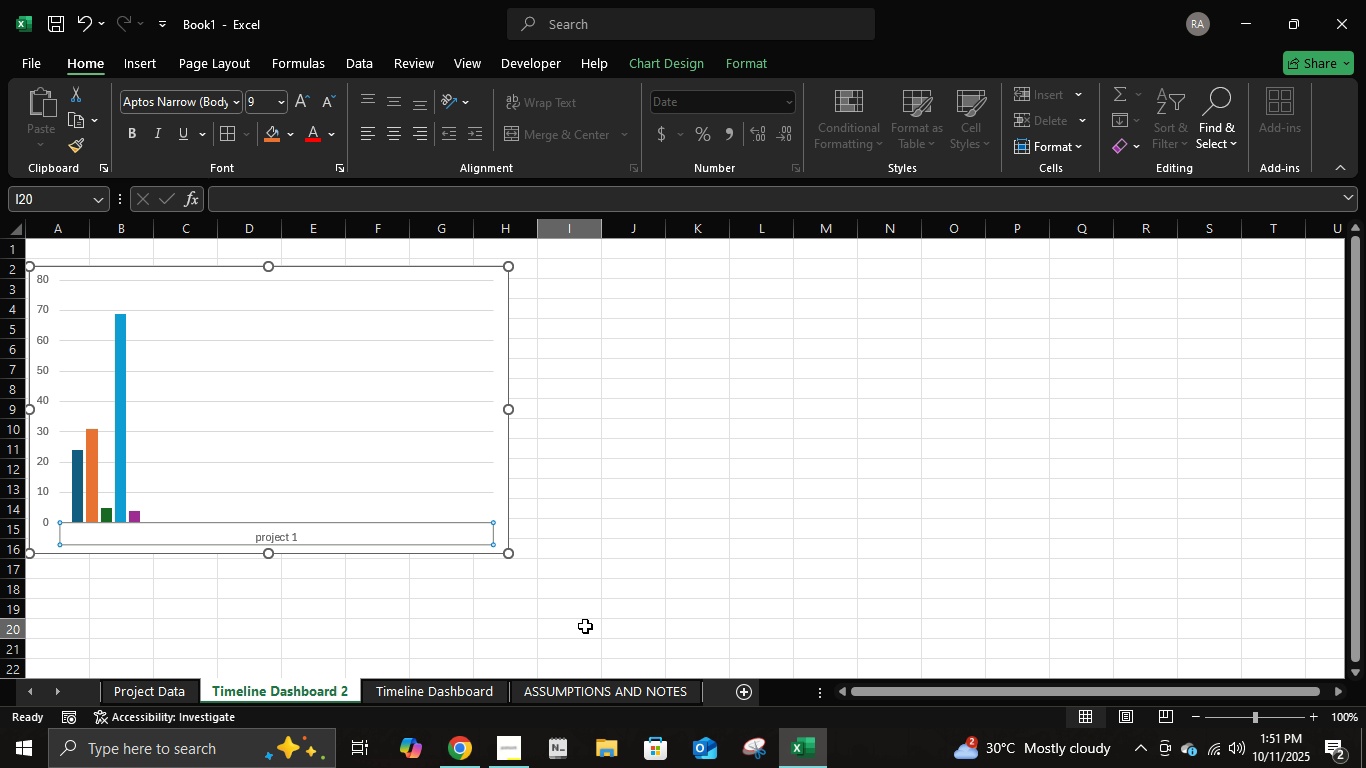 
left_click([585, 626])
 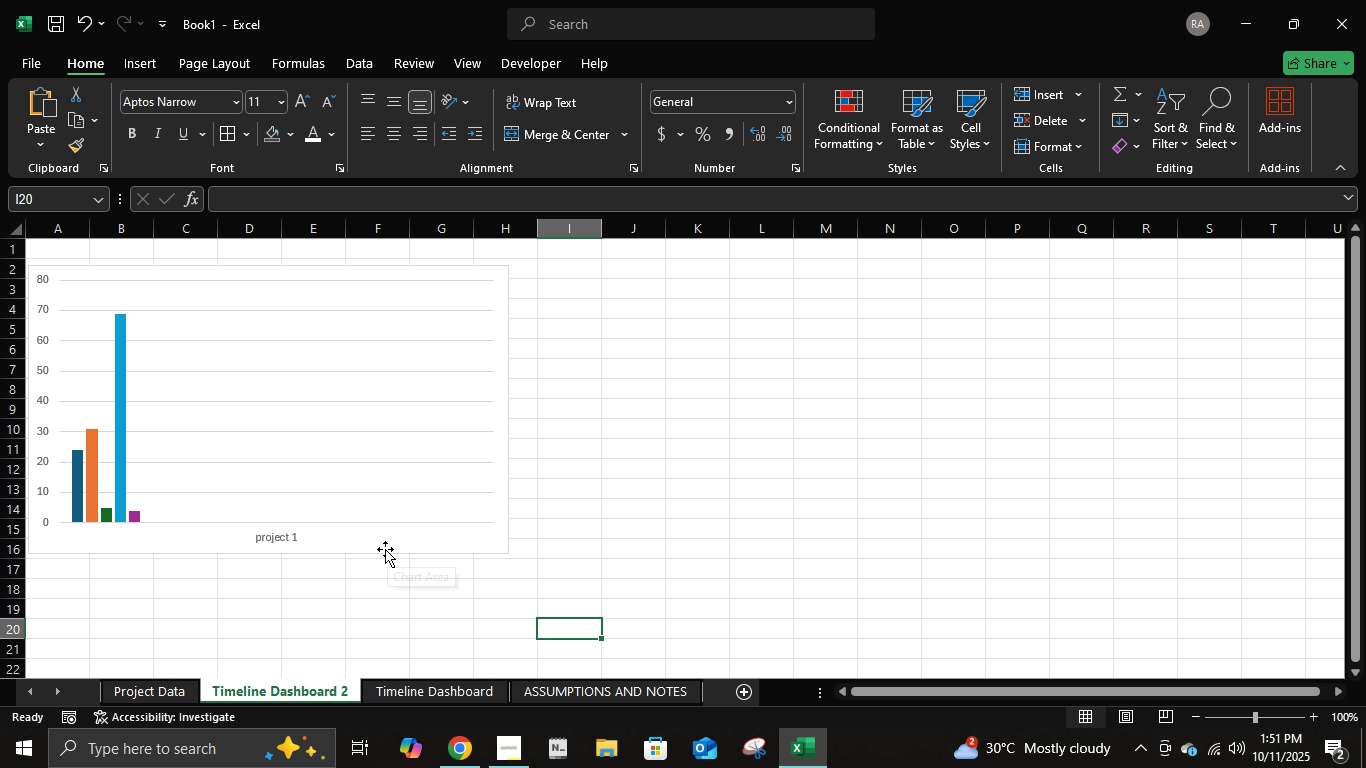 
left_click([350, 535])
 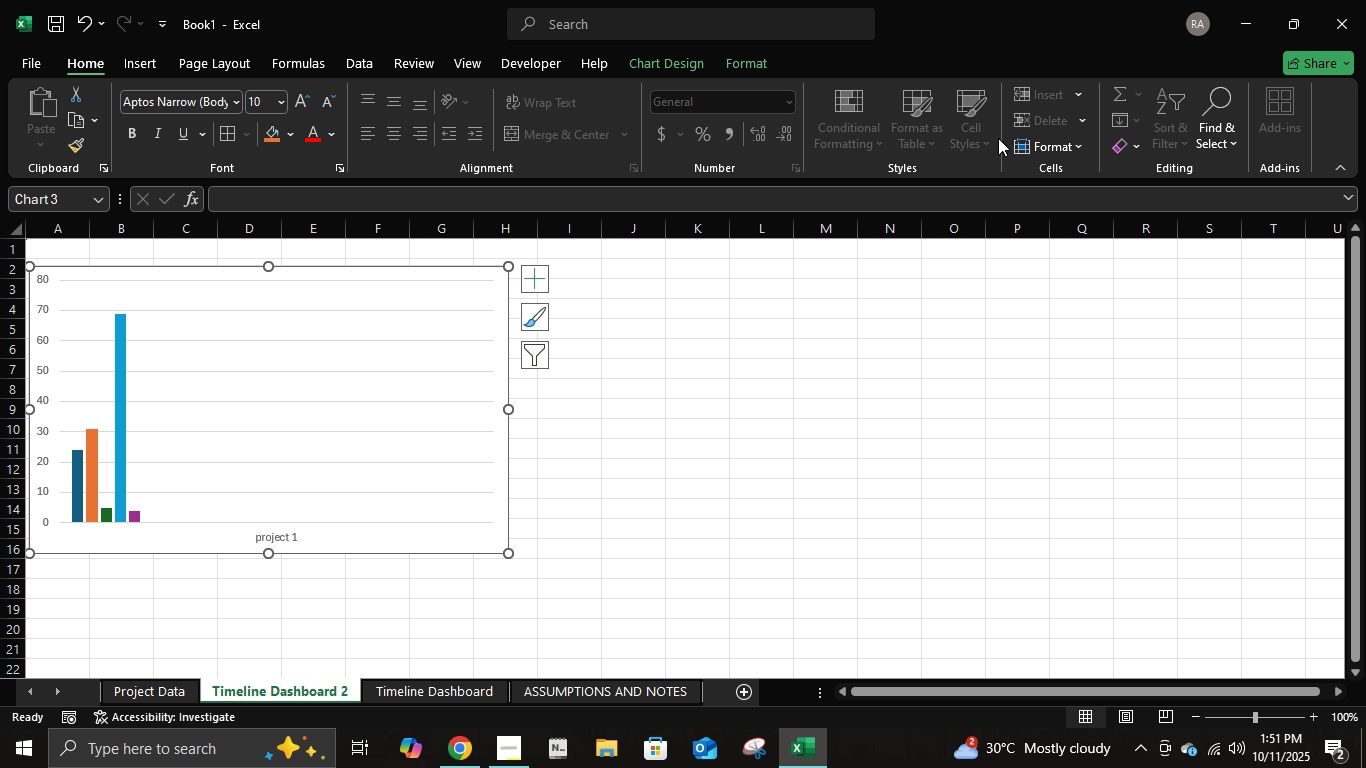 
left_click([735, 57])
 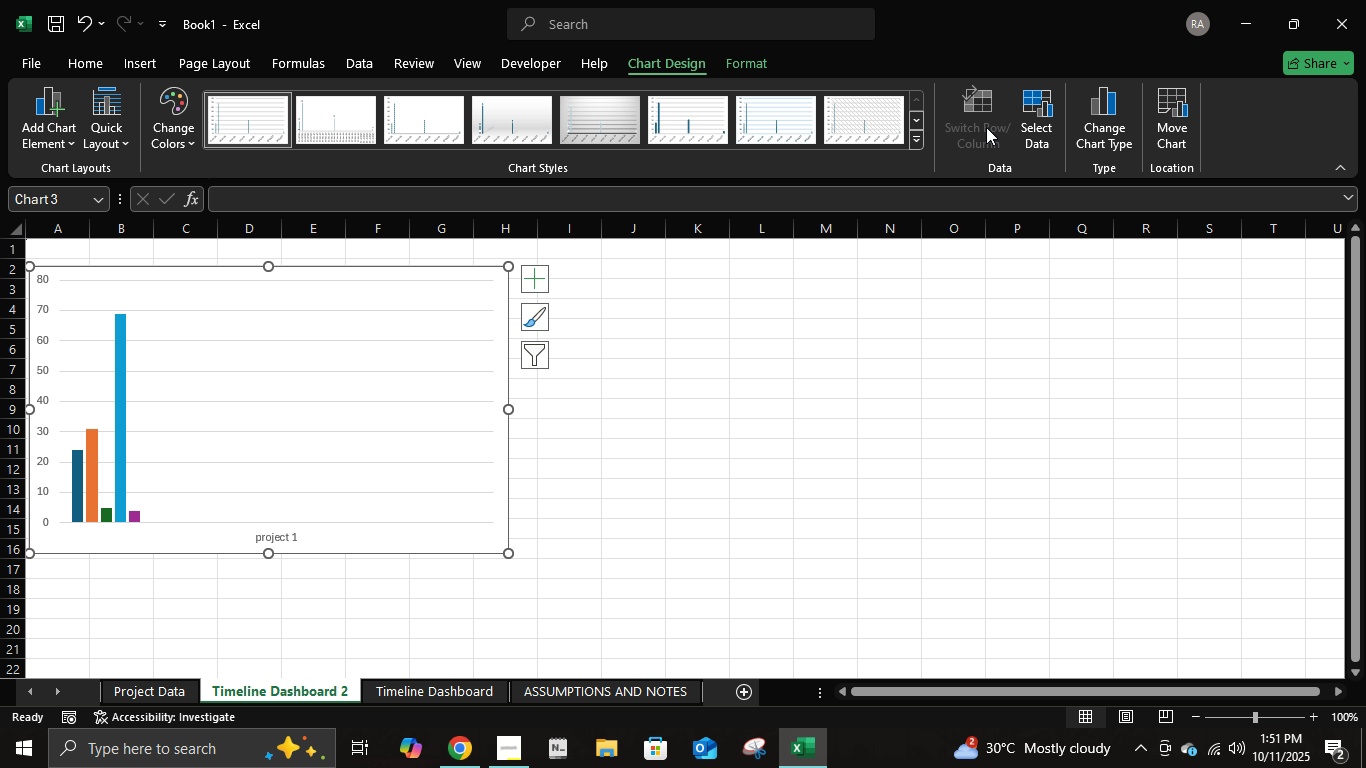 
double_click([1026, 131])
 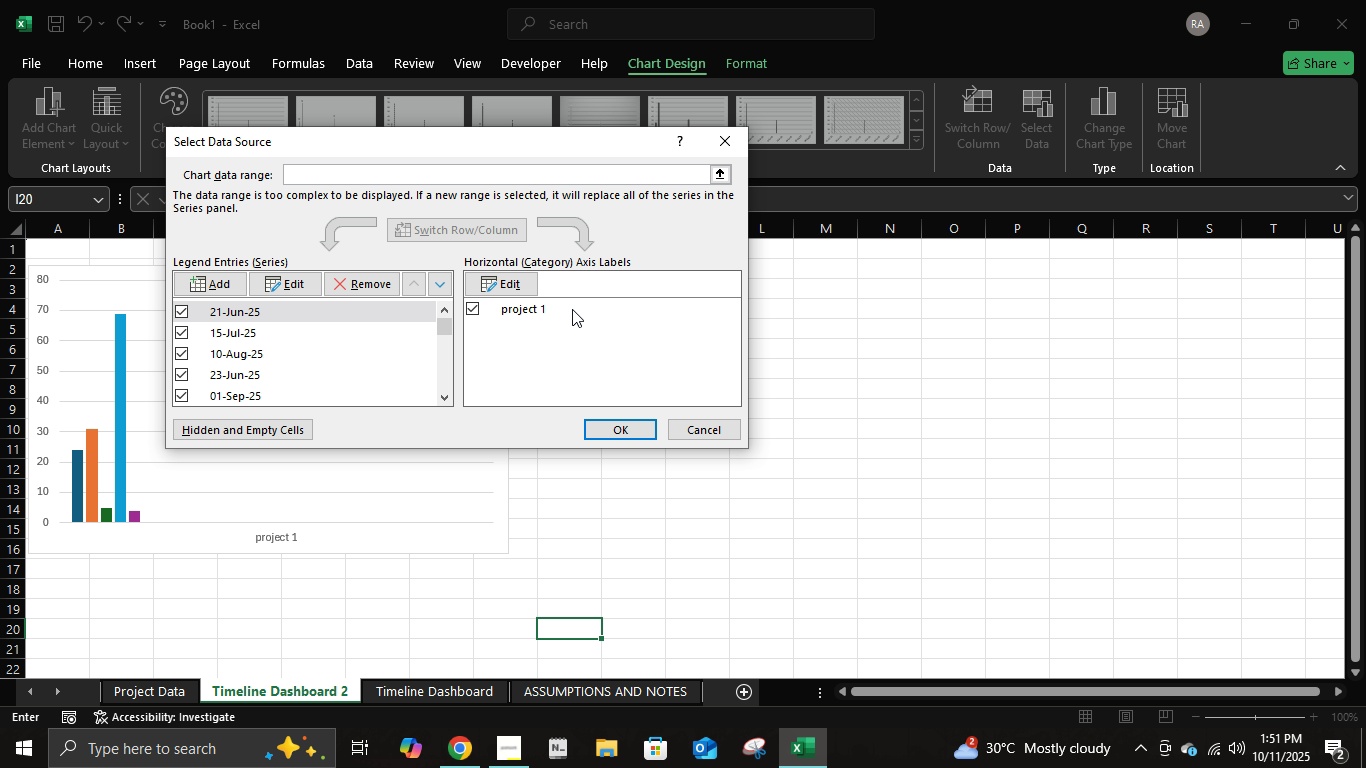 
left_click([572, 306])
 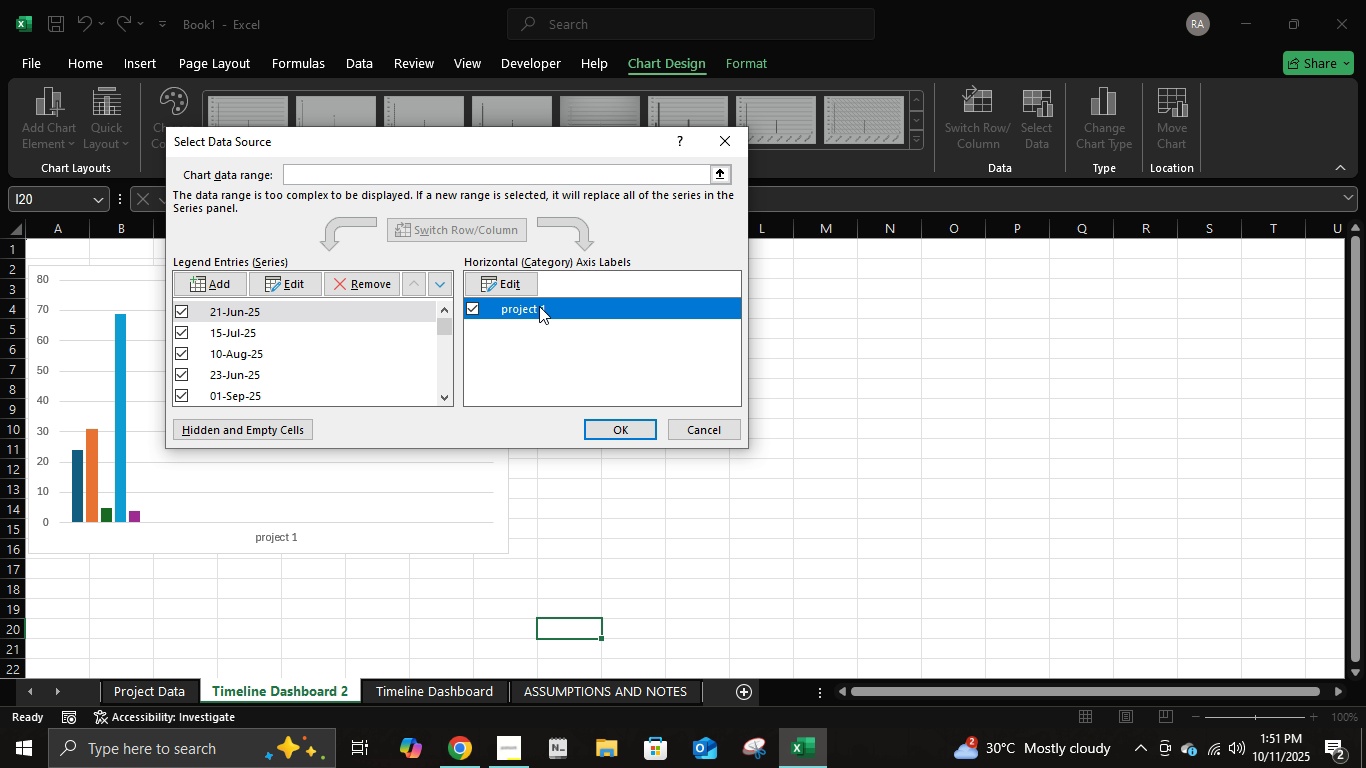 
double_click([545, 310])
 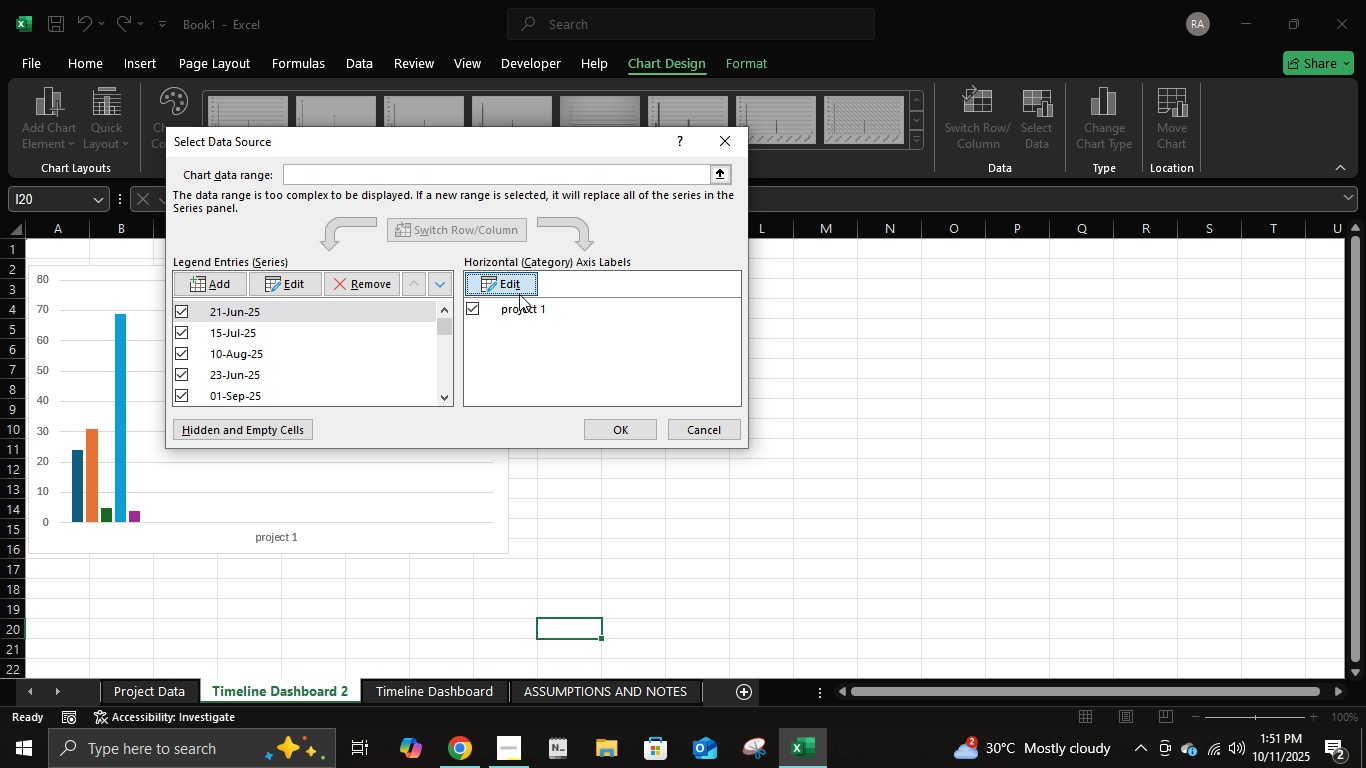 
left_click([519, 294])
 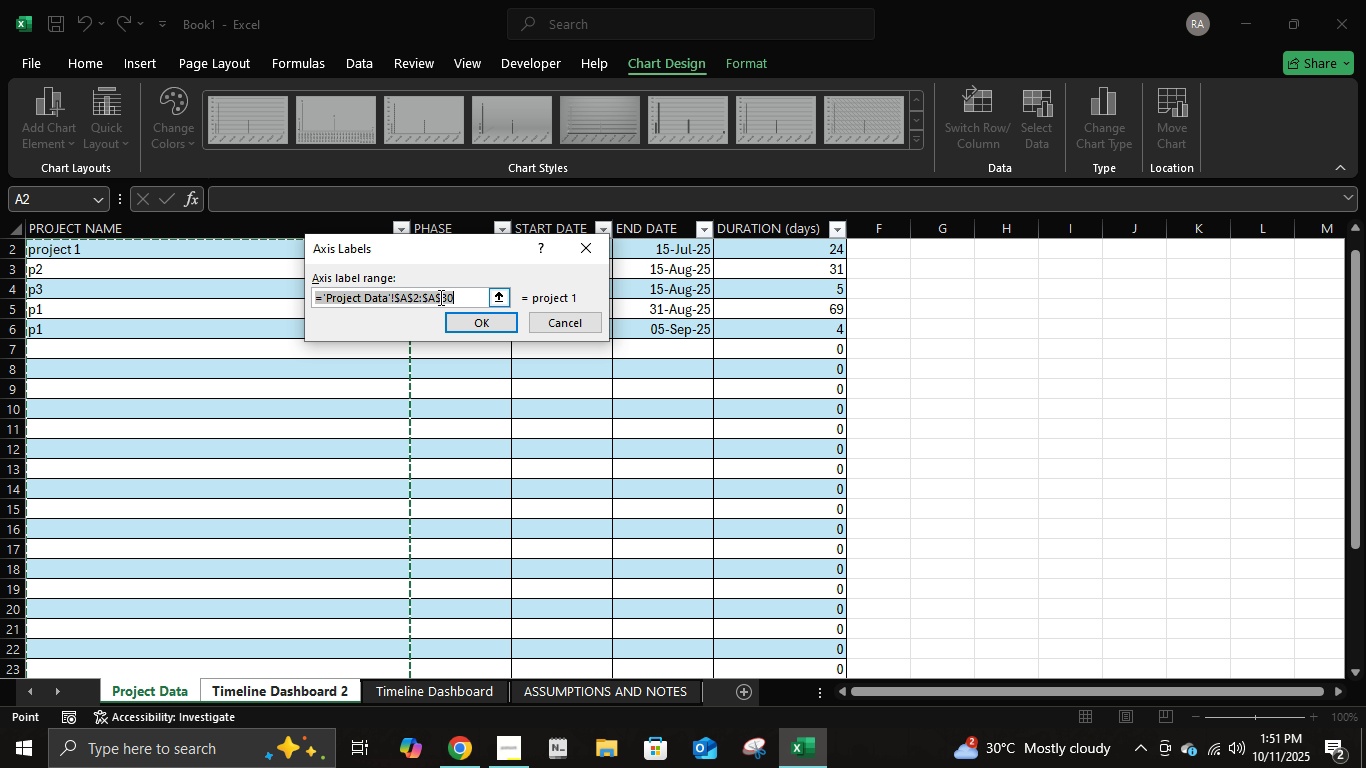 
left_click([447, 294])
 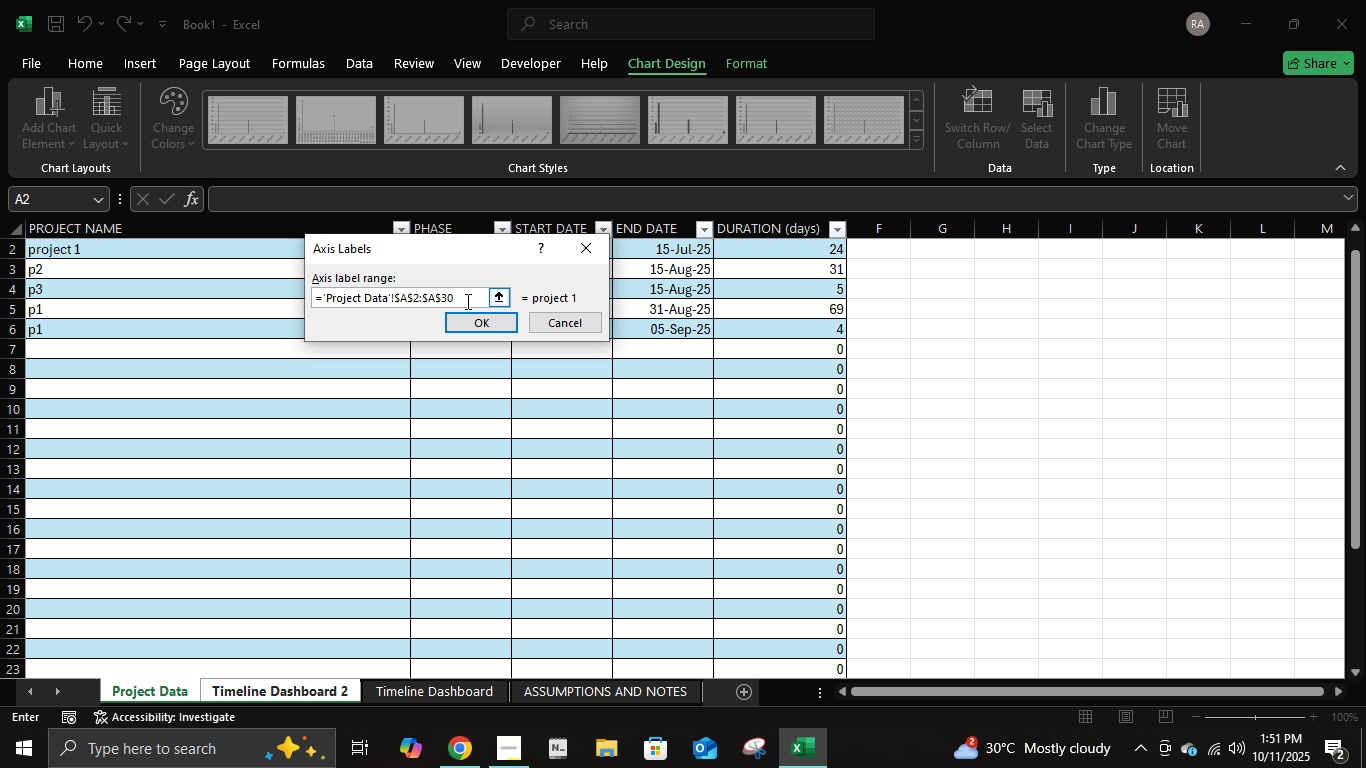 
left_click([466, 301])
 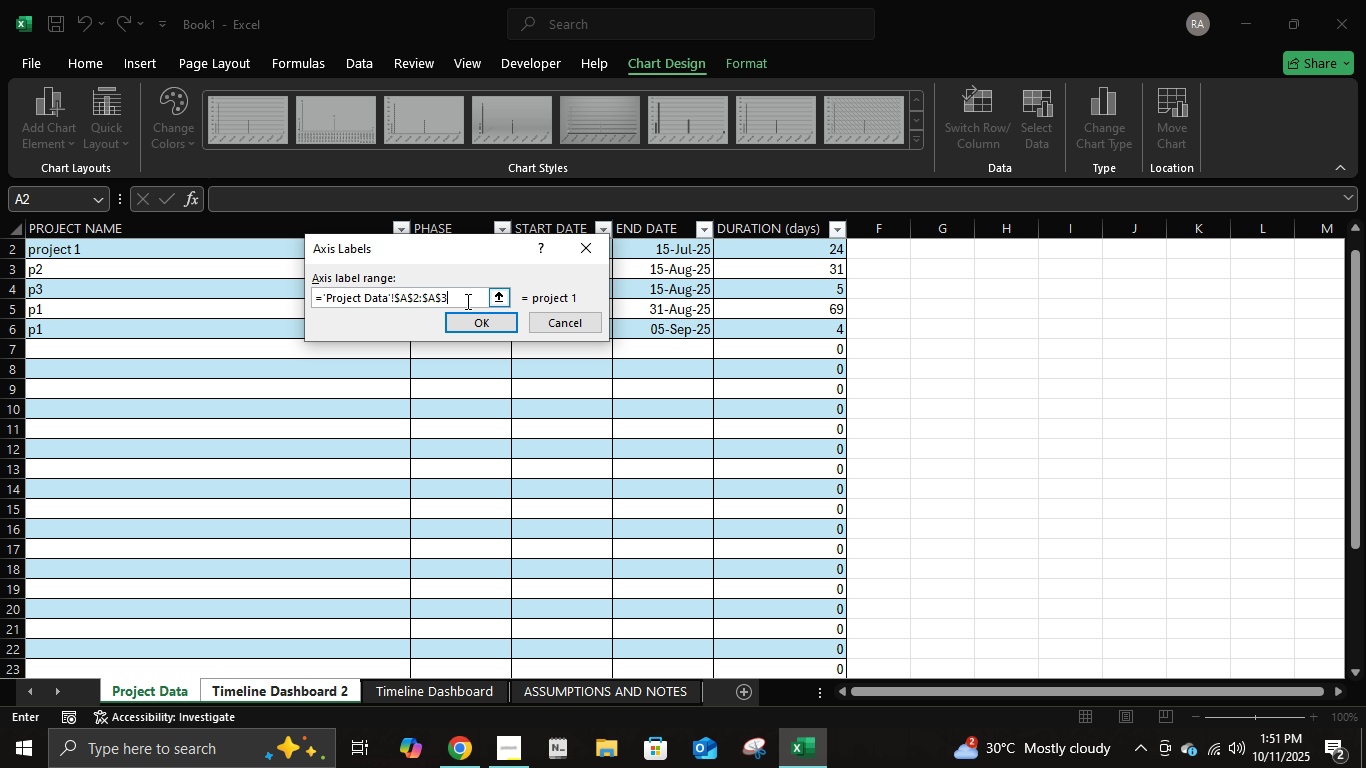 
key(Backspace)
key(Backspace)
key(Backspace)
key(Backspace)
key(Backspace)
type(A30)
 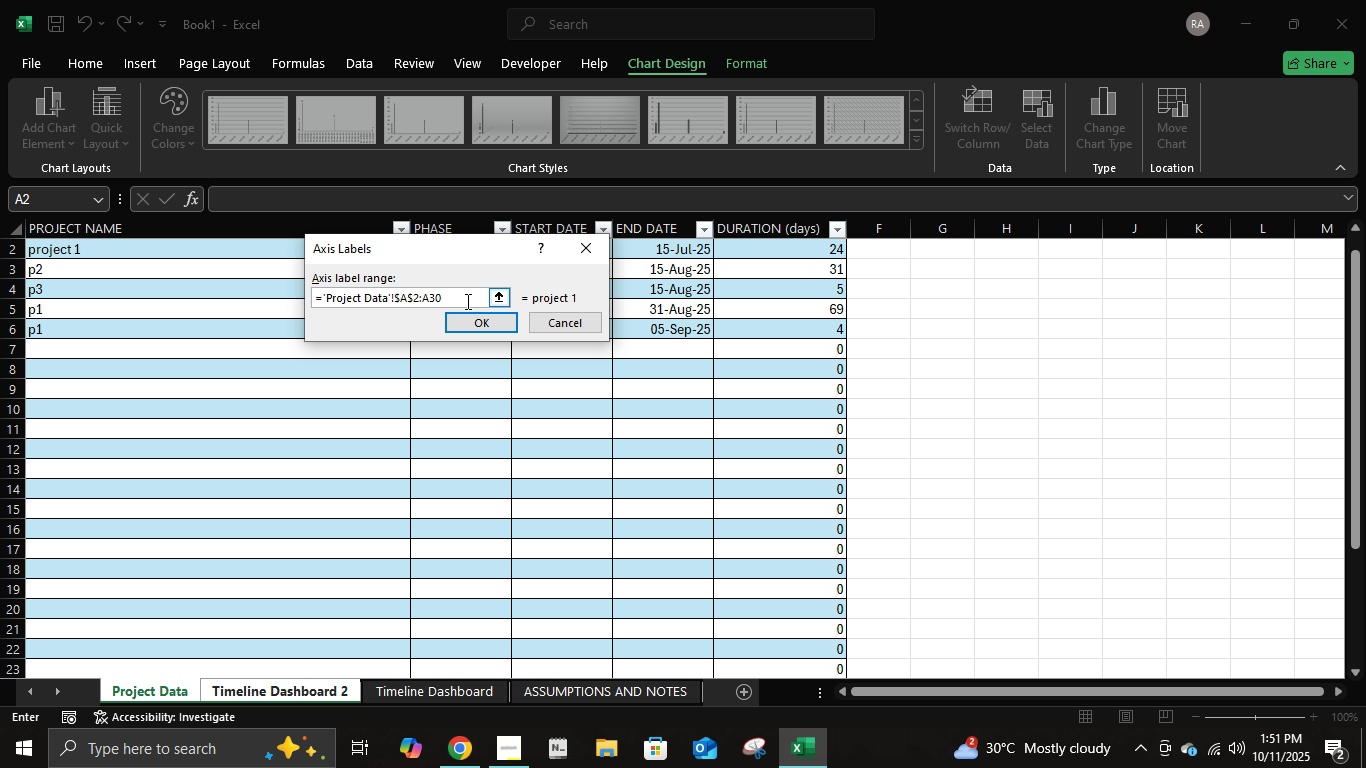 
key(Enter)
 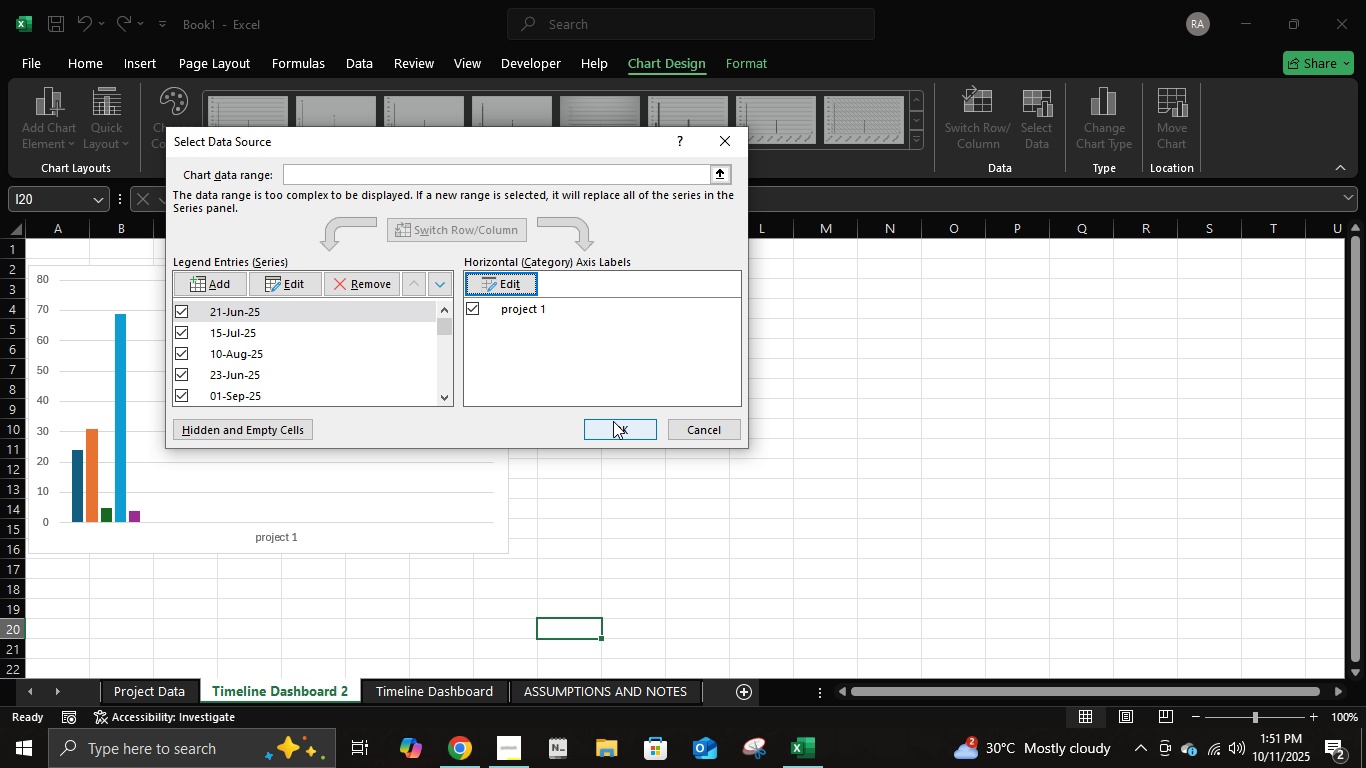 
left_click([591, 305])
 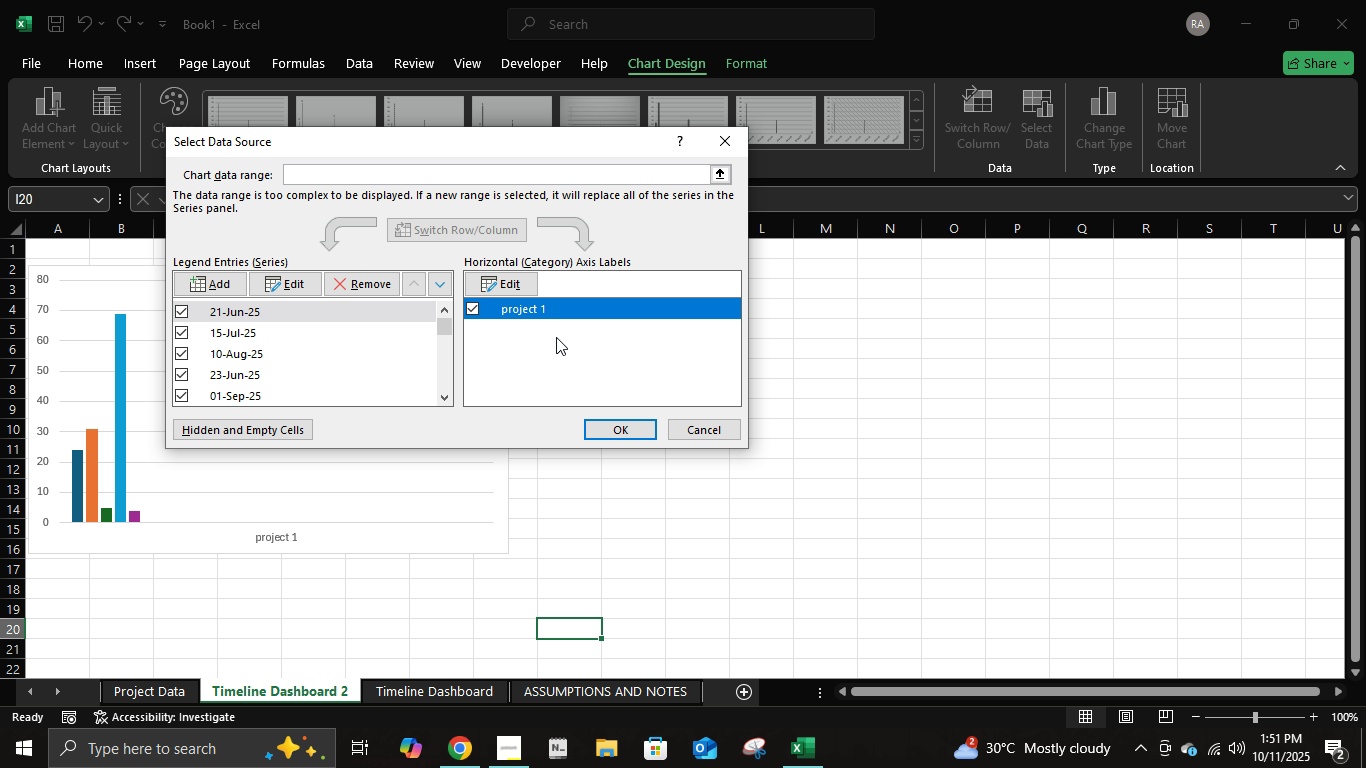 
left_click([540, 307])
 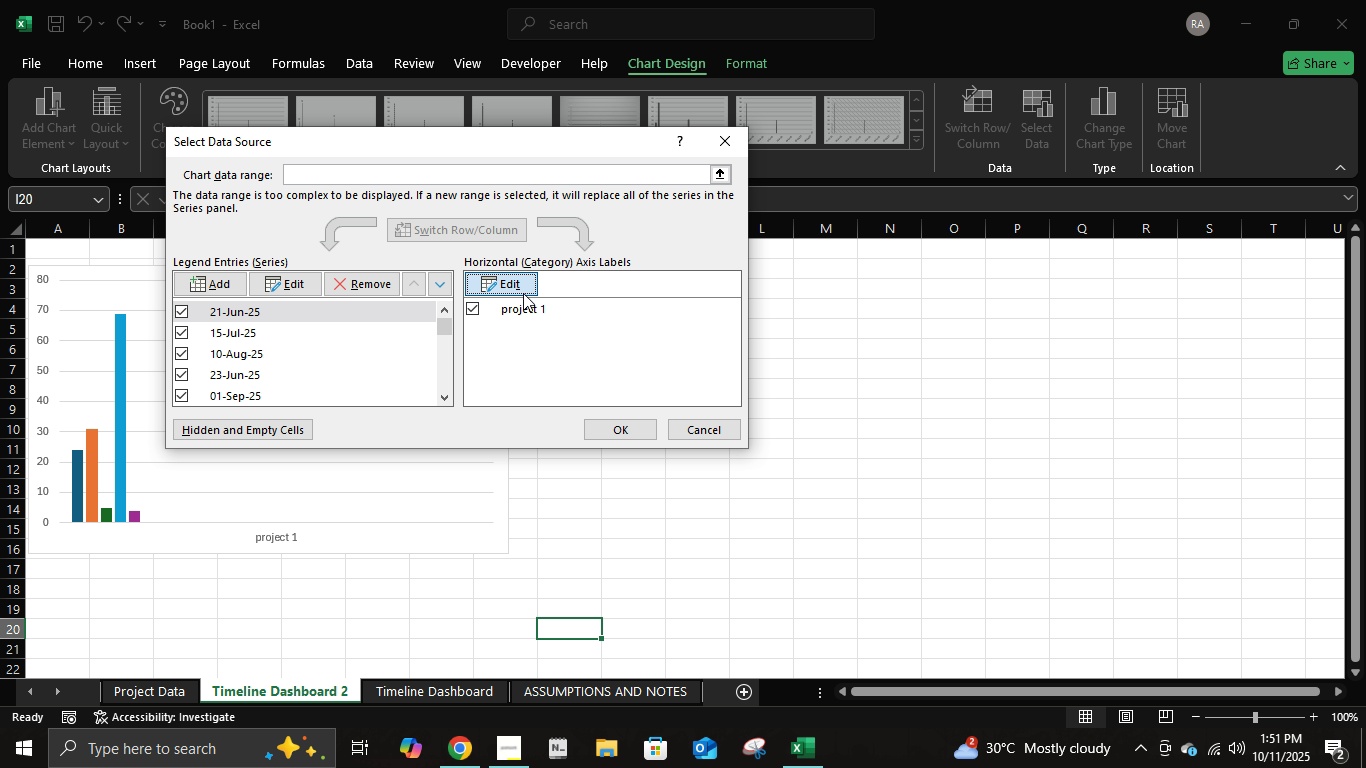 
left_click([523, 293])
 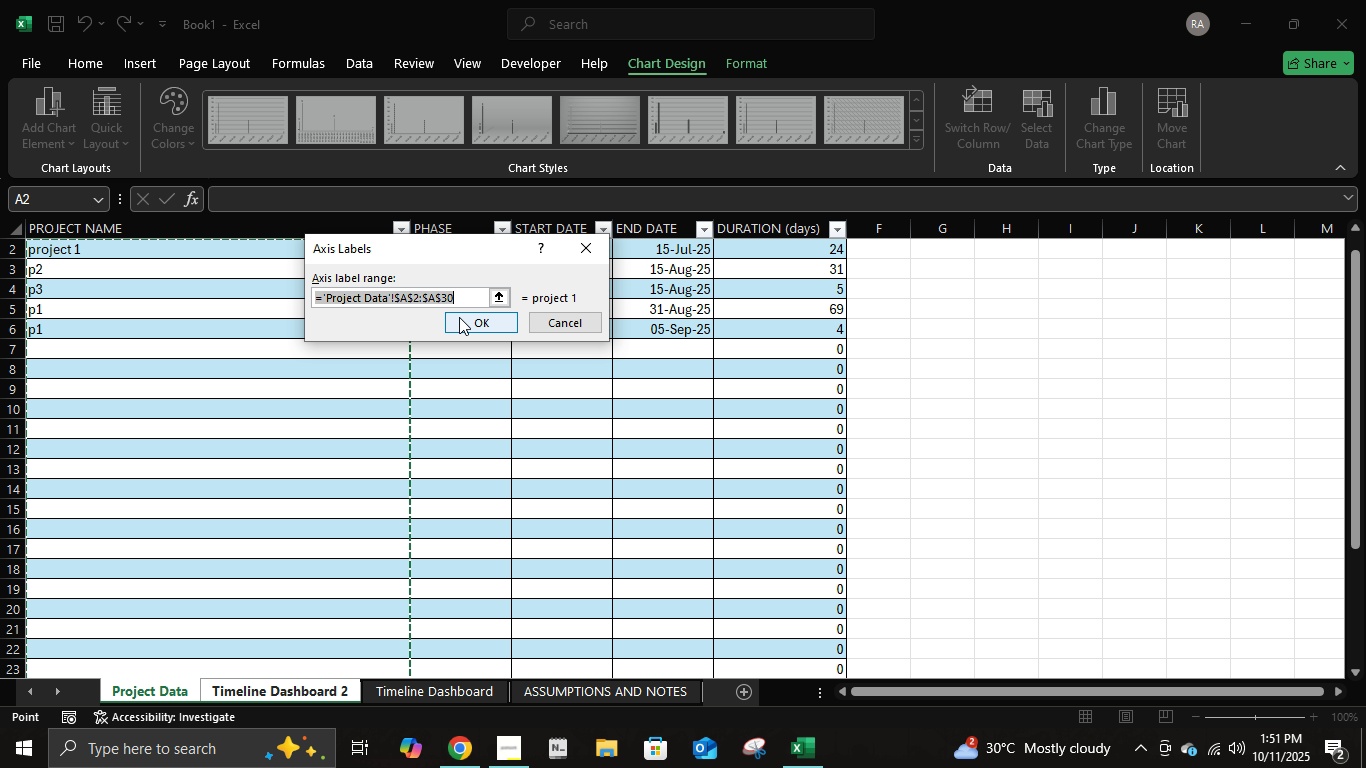 
double_click([462, 318])
 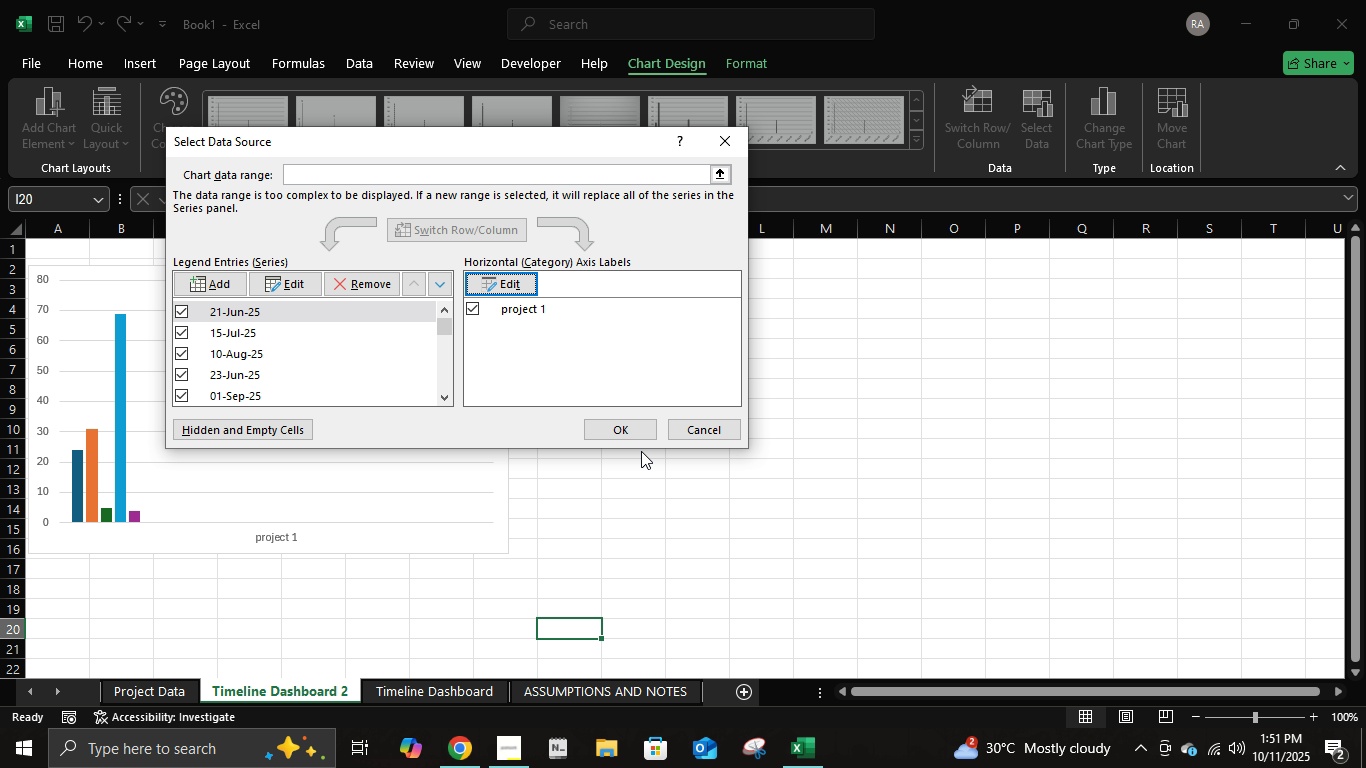 
wait(7.95)
 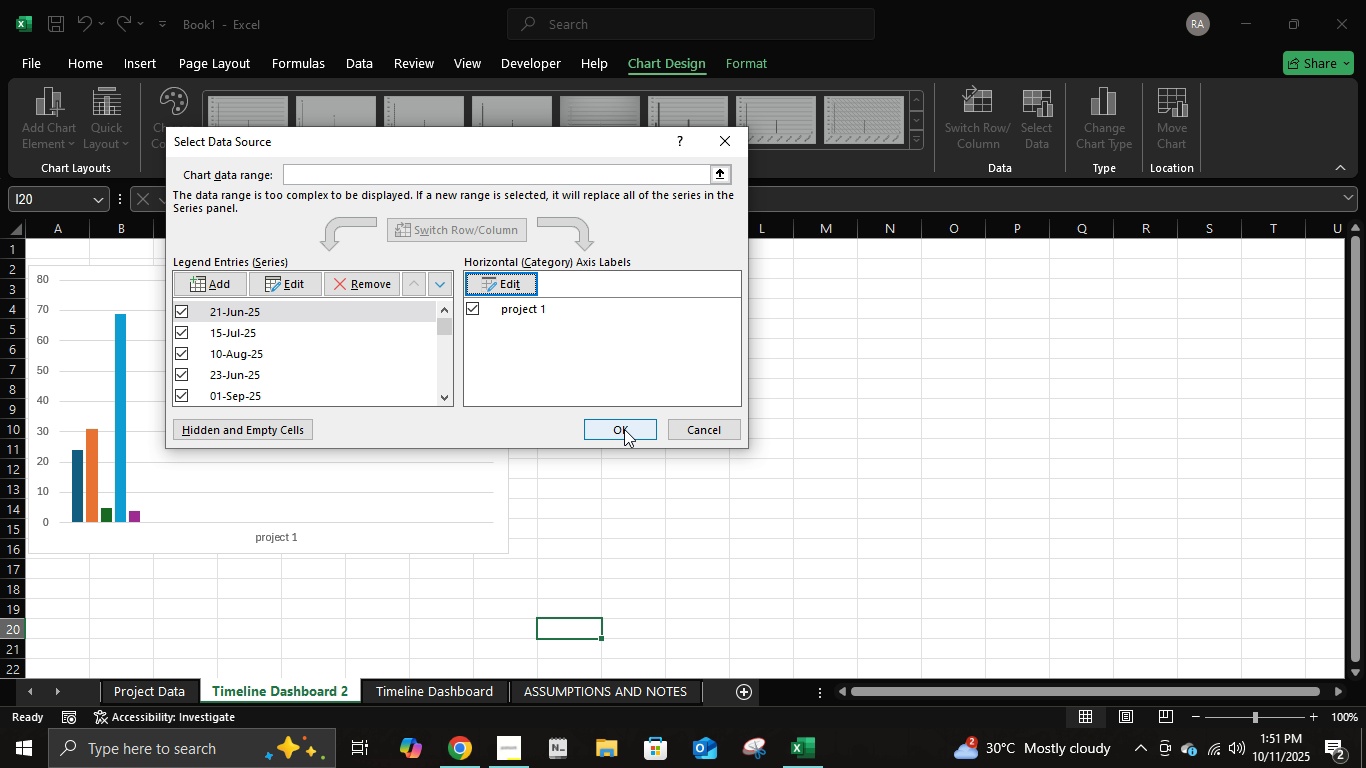 
double_click([517, 283])
 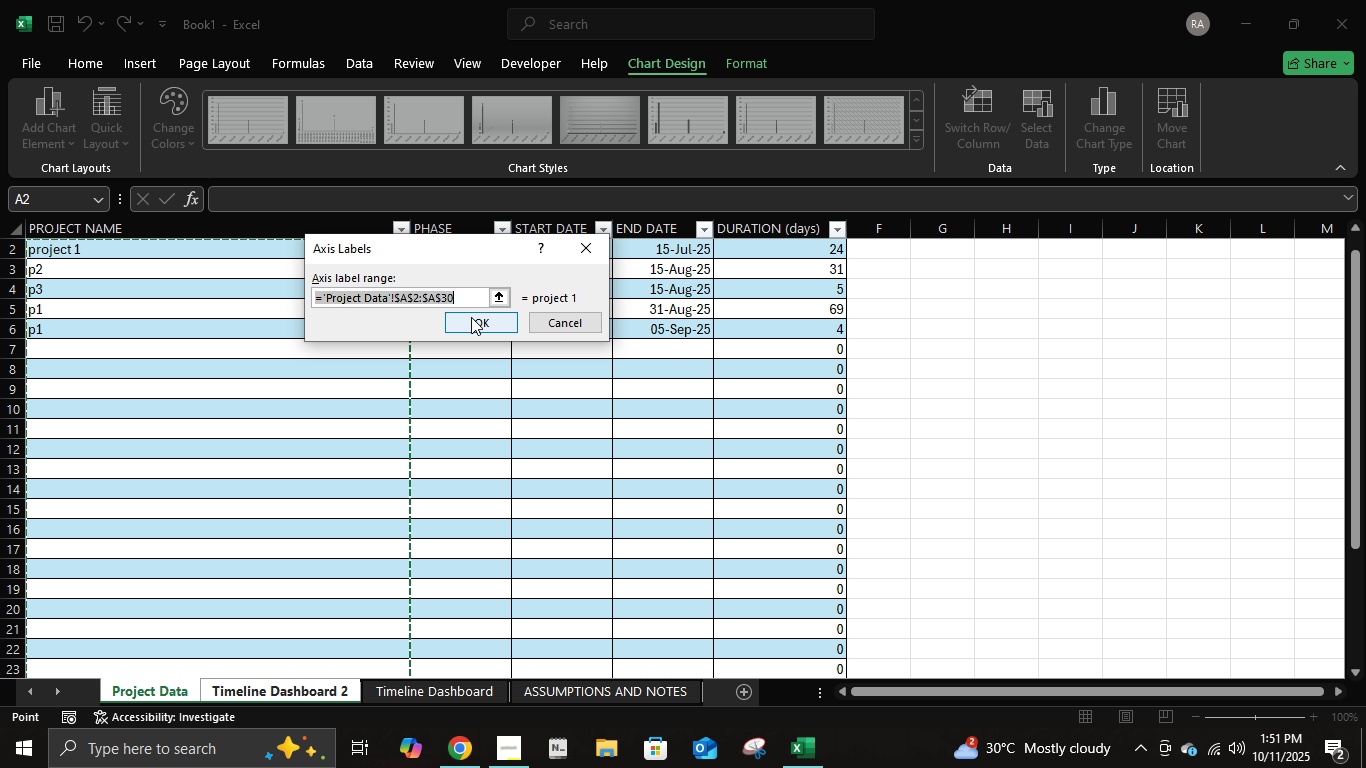 
left_click([471, 317])
 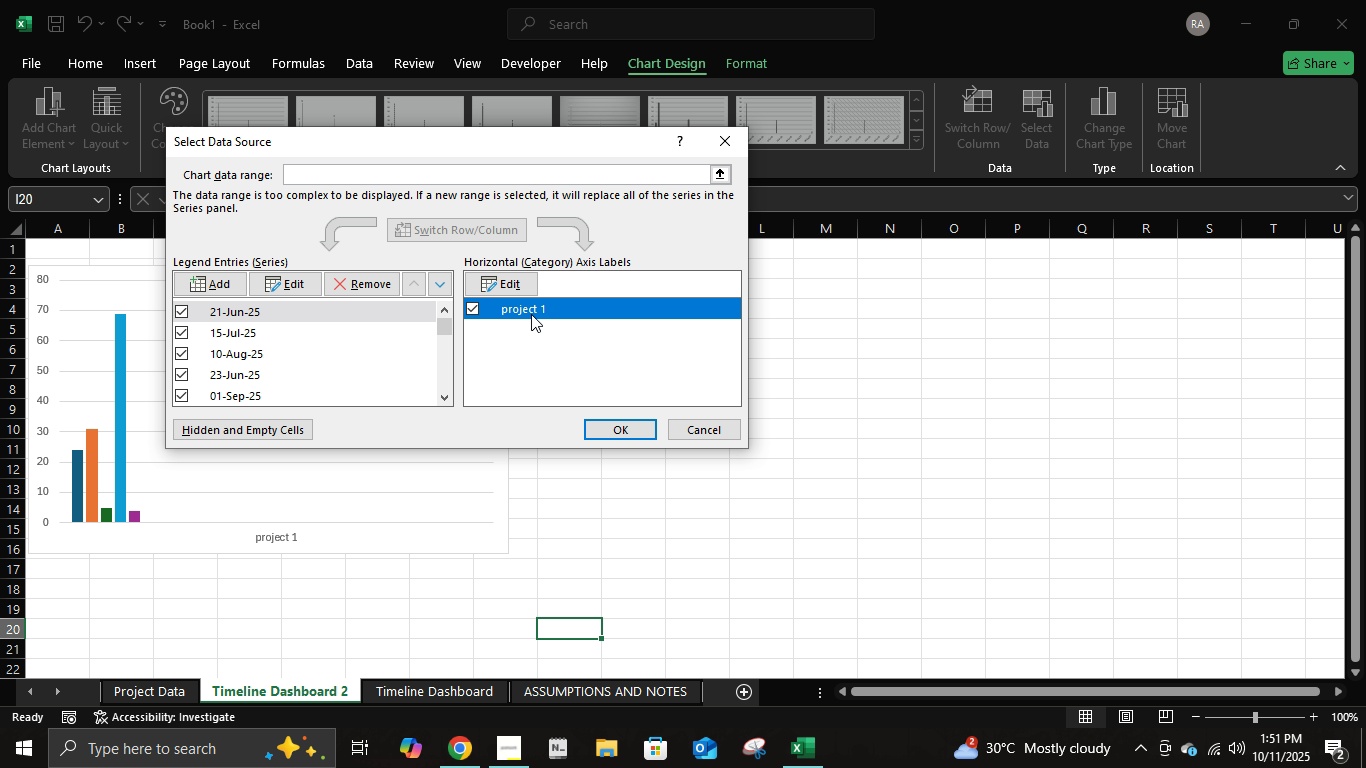 
left_click([531, 314])
 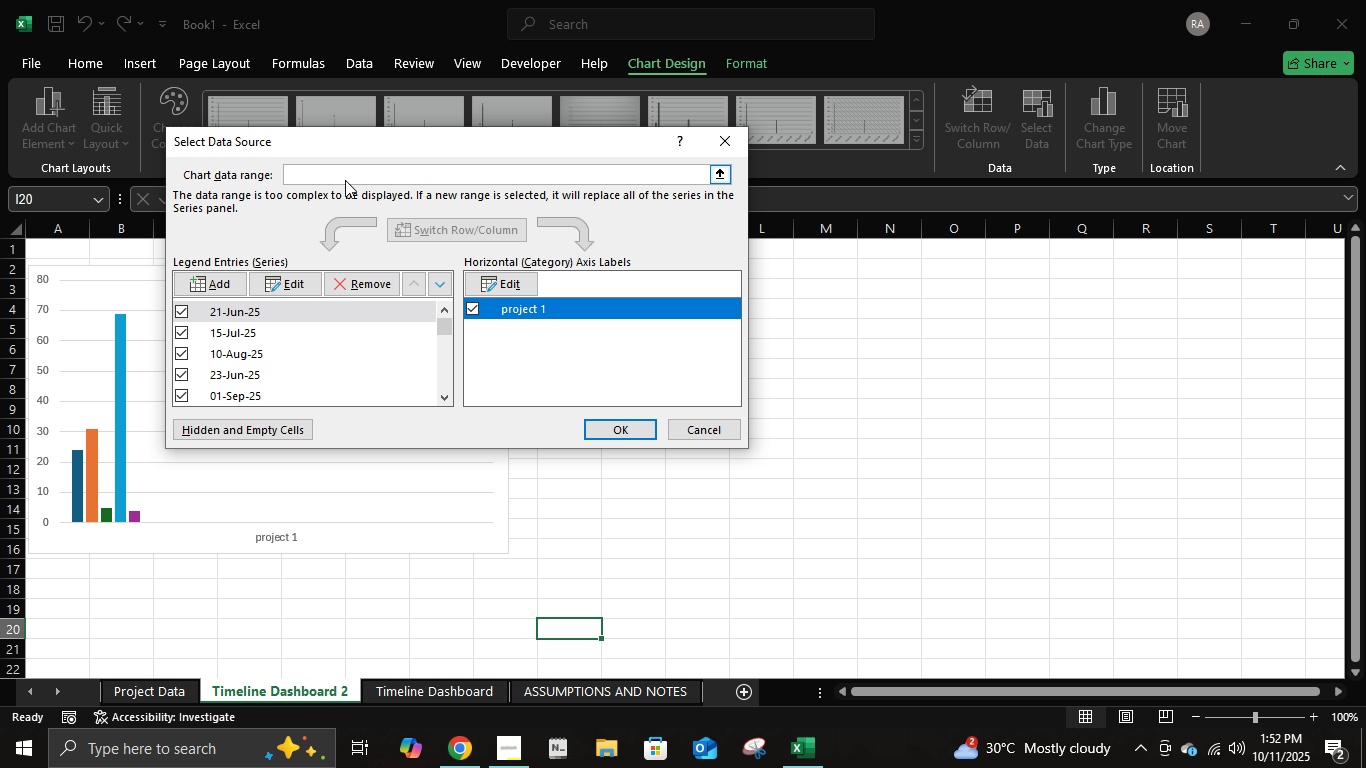 
double_click([343, 177])
 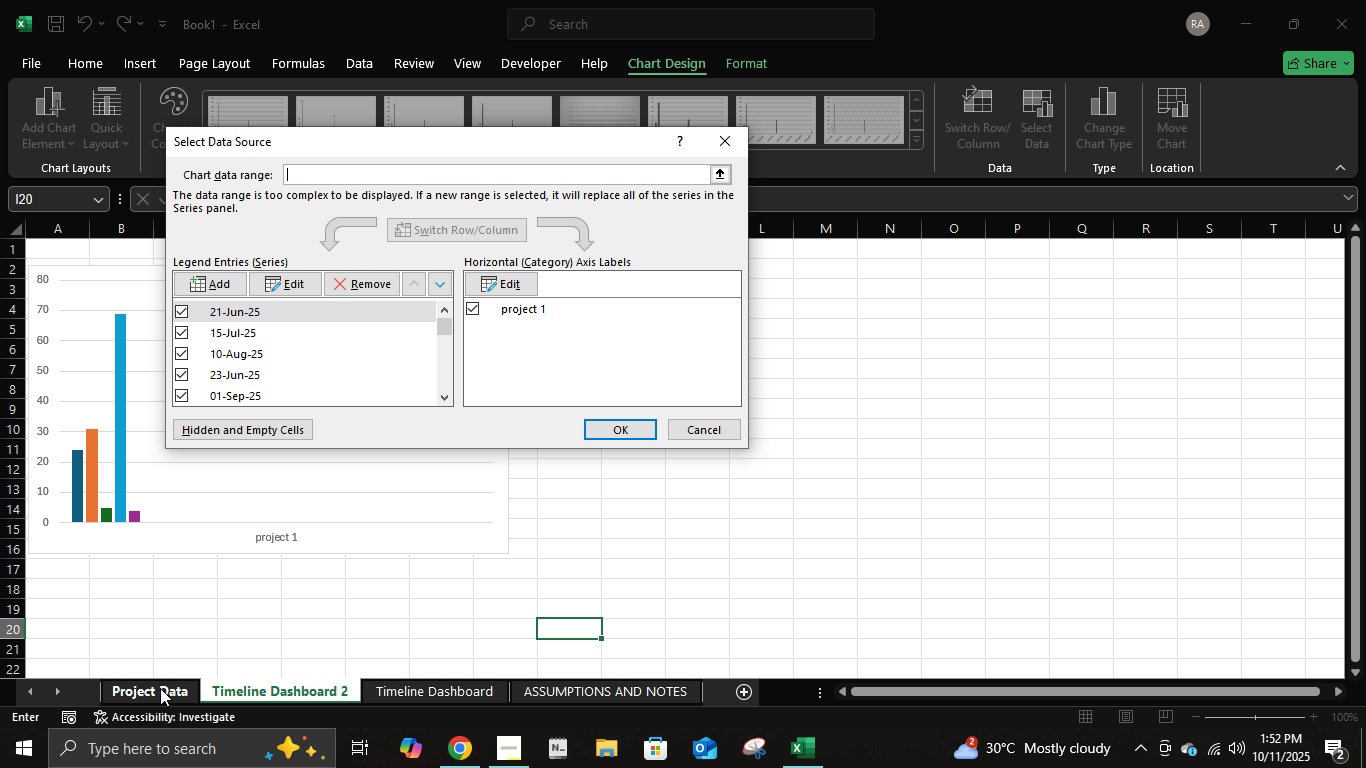 
left_click([160, 690])
 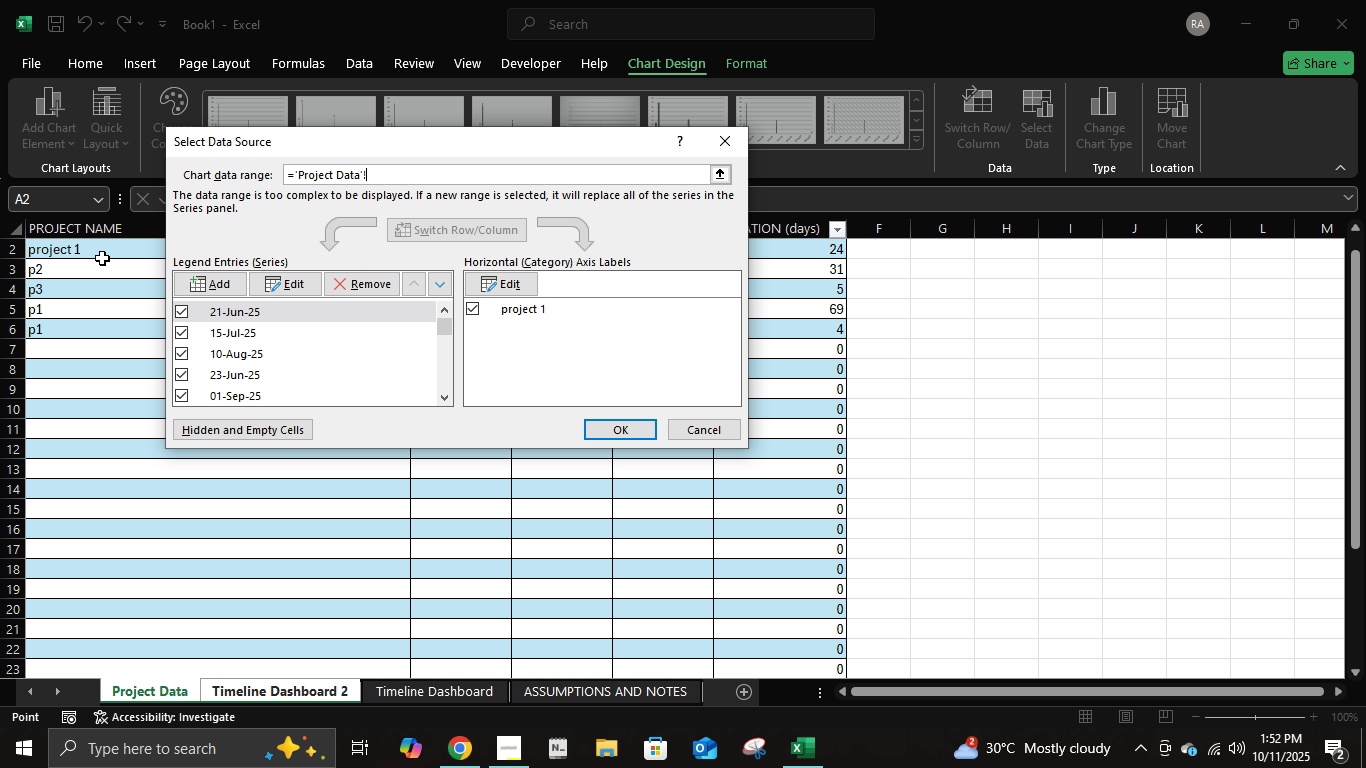 
double_click([102, 249])
 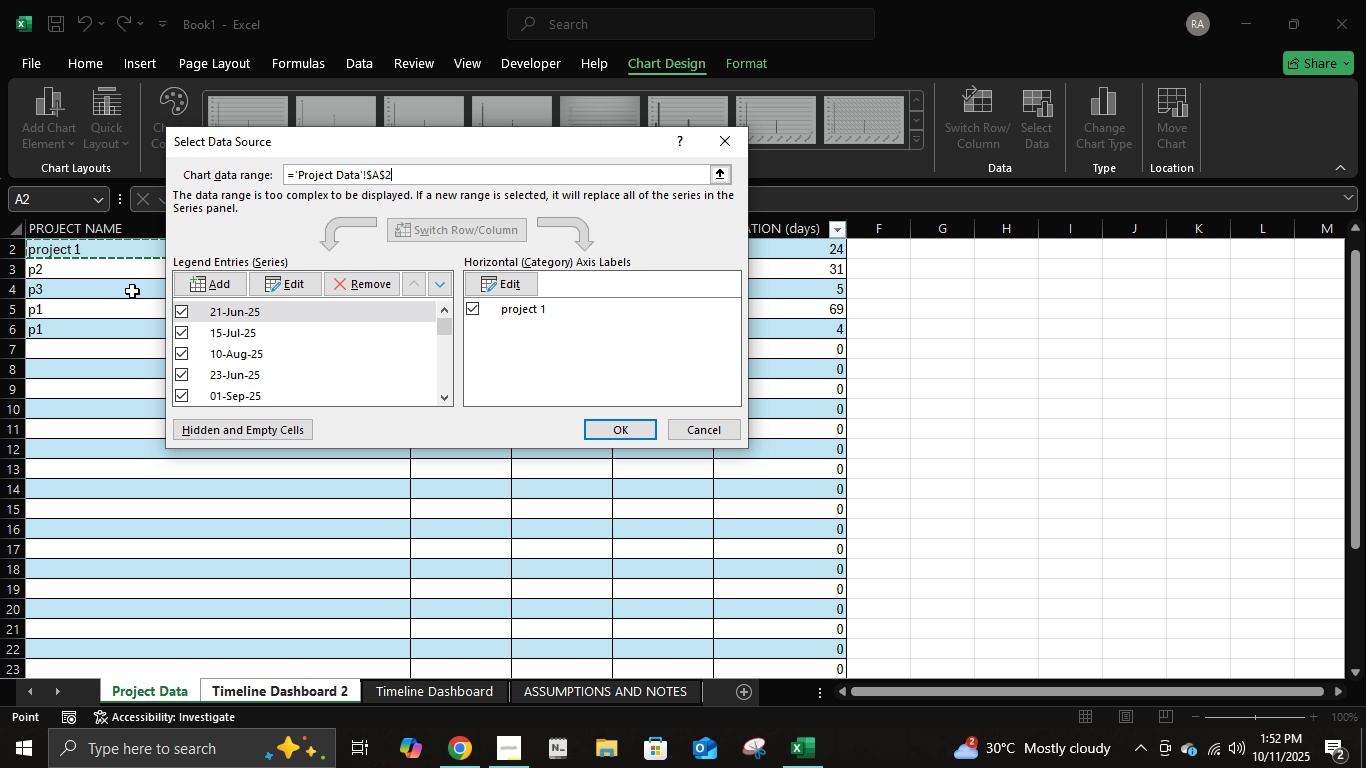 
hold_key(key=ArrowDown, duration=1.53)
 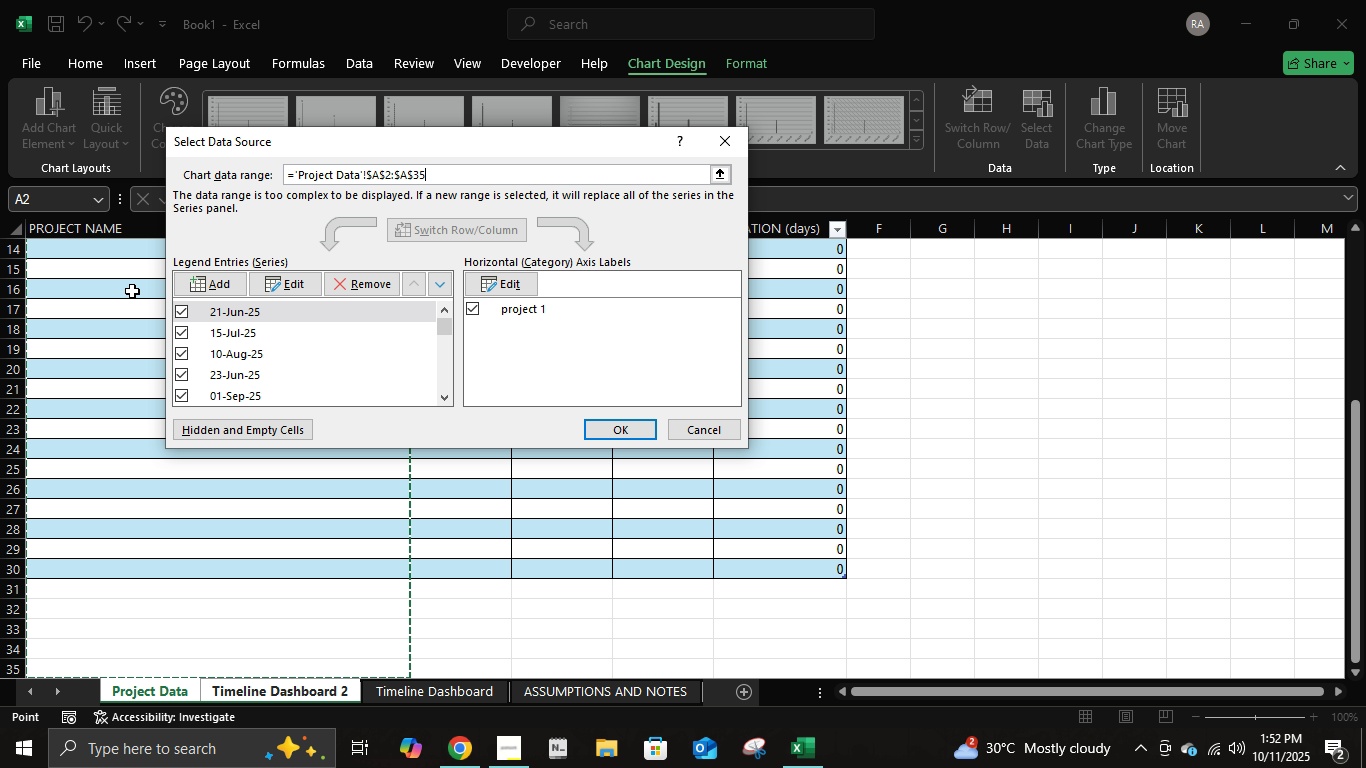 
hold_key(key=ArrowUp, duration=0.68)
 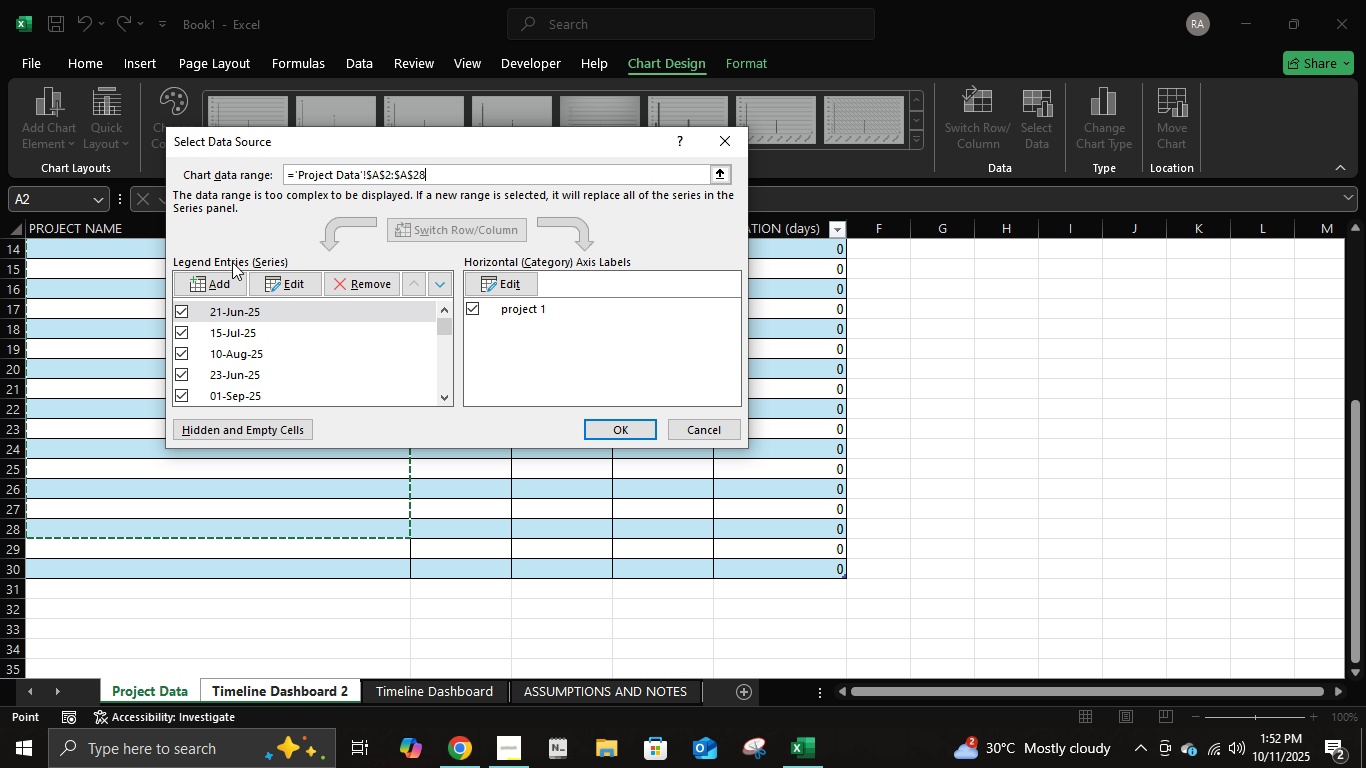 
key(Shift+ArrowDown)
 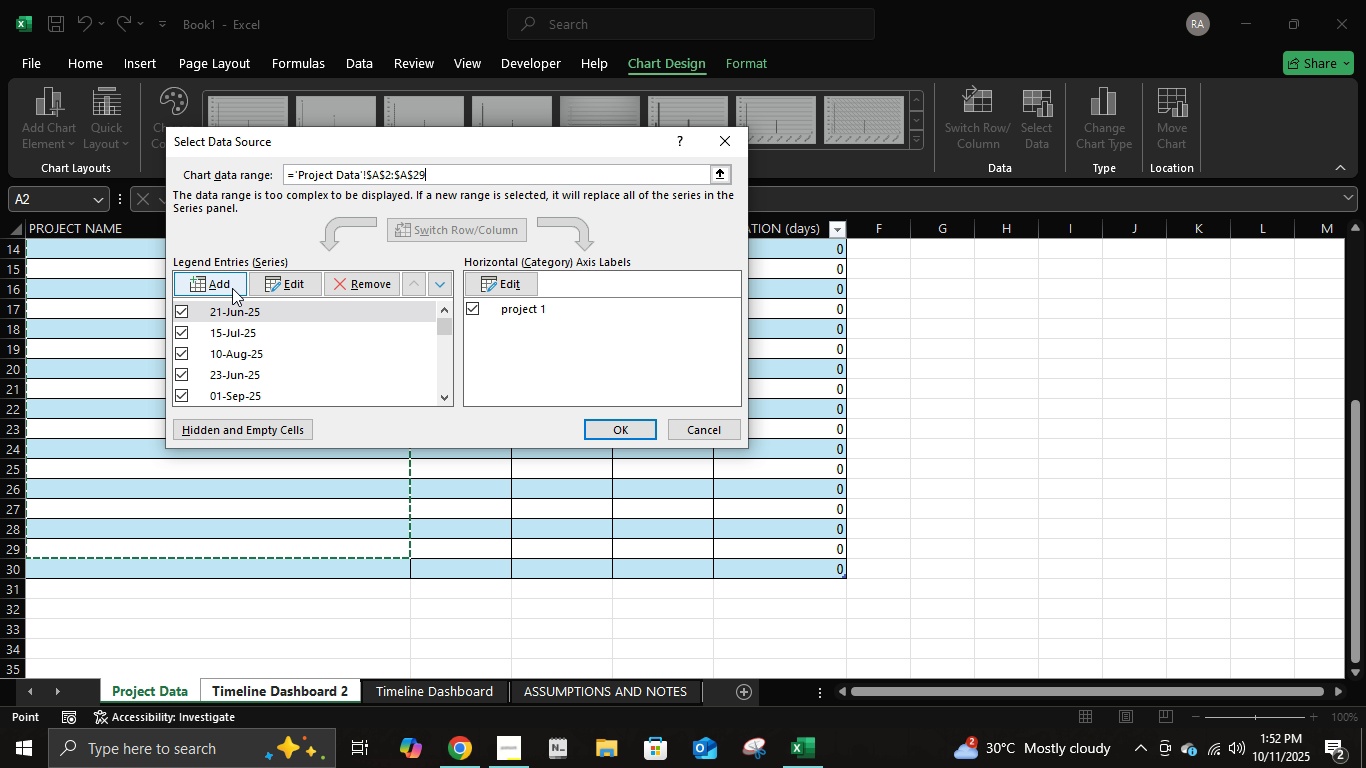 
key(Shift+ArrowDown)
 